 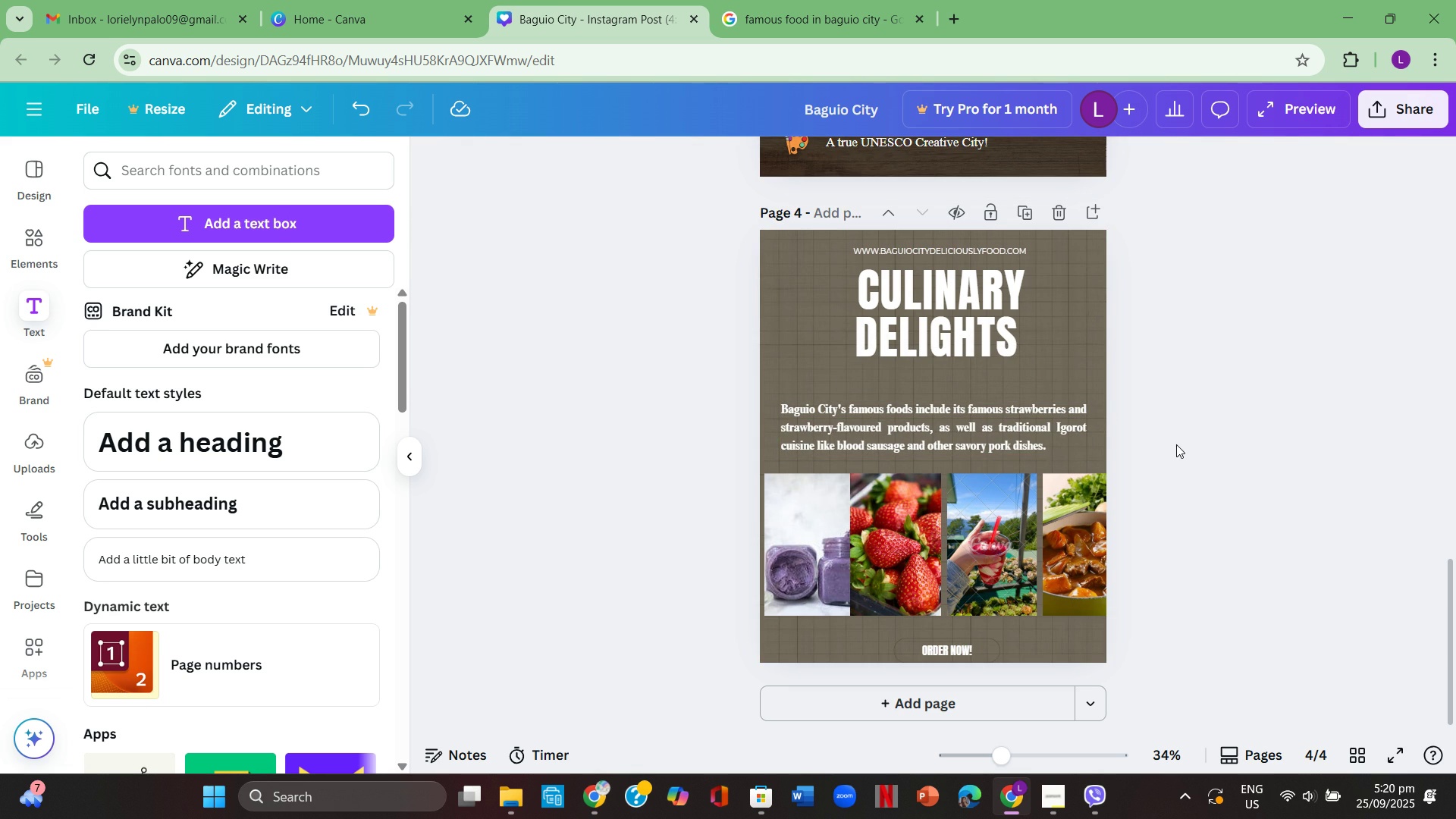 
left_click([1399, 752])
 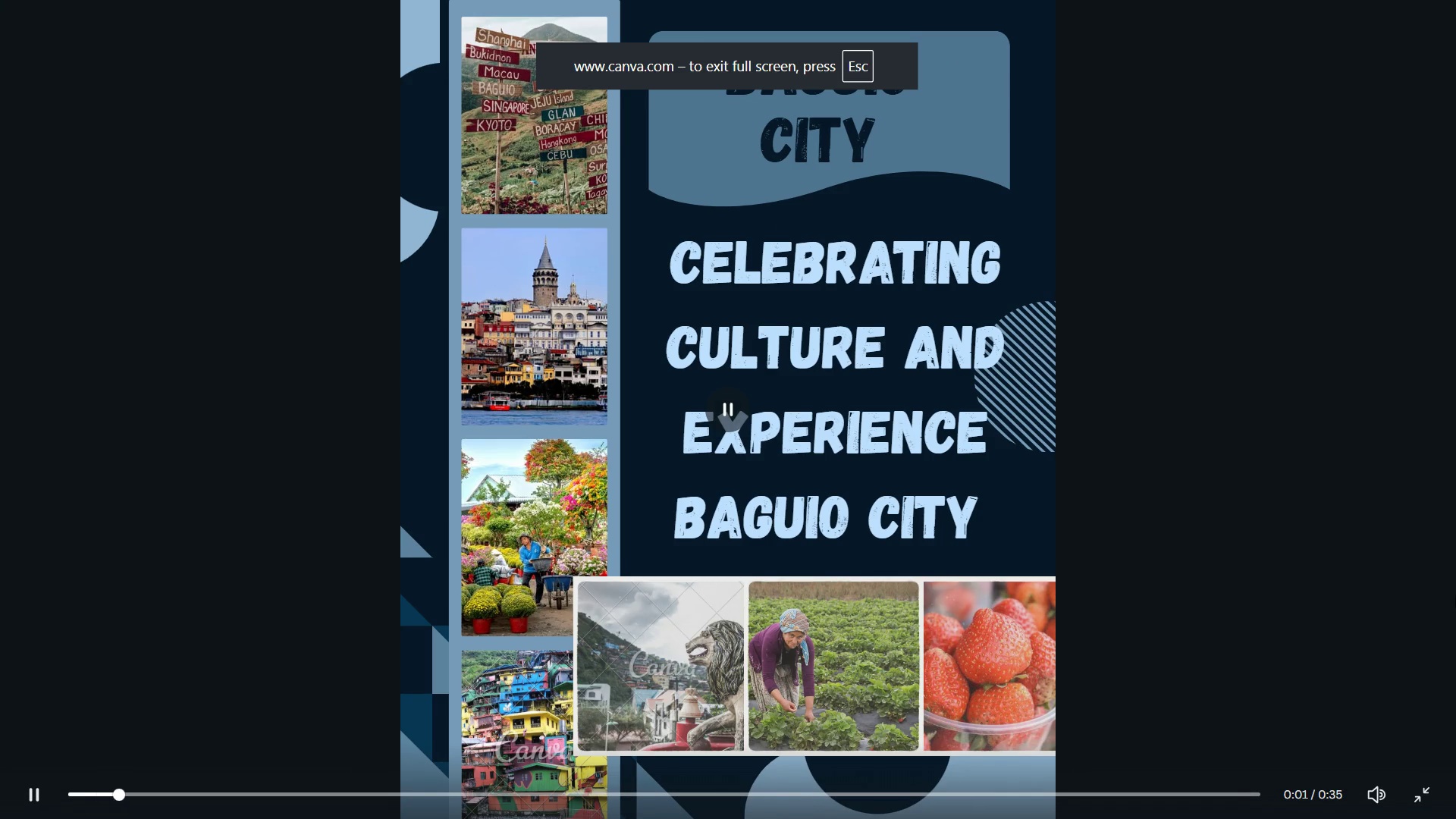 
key(ArrowRight)
 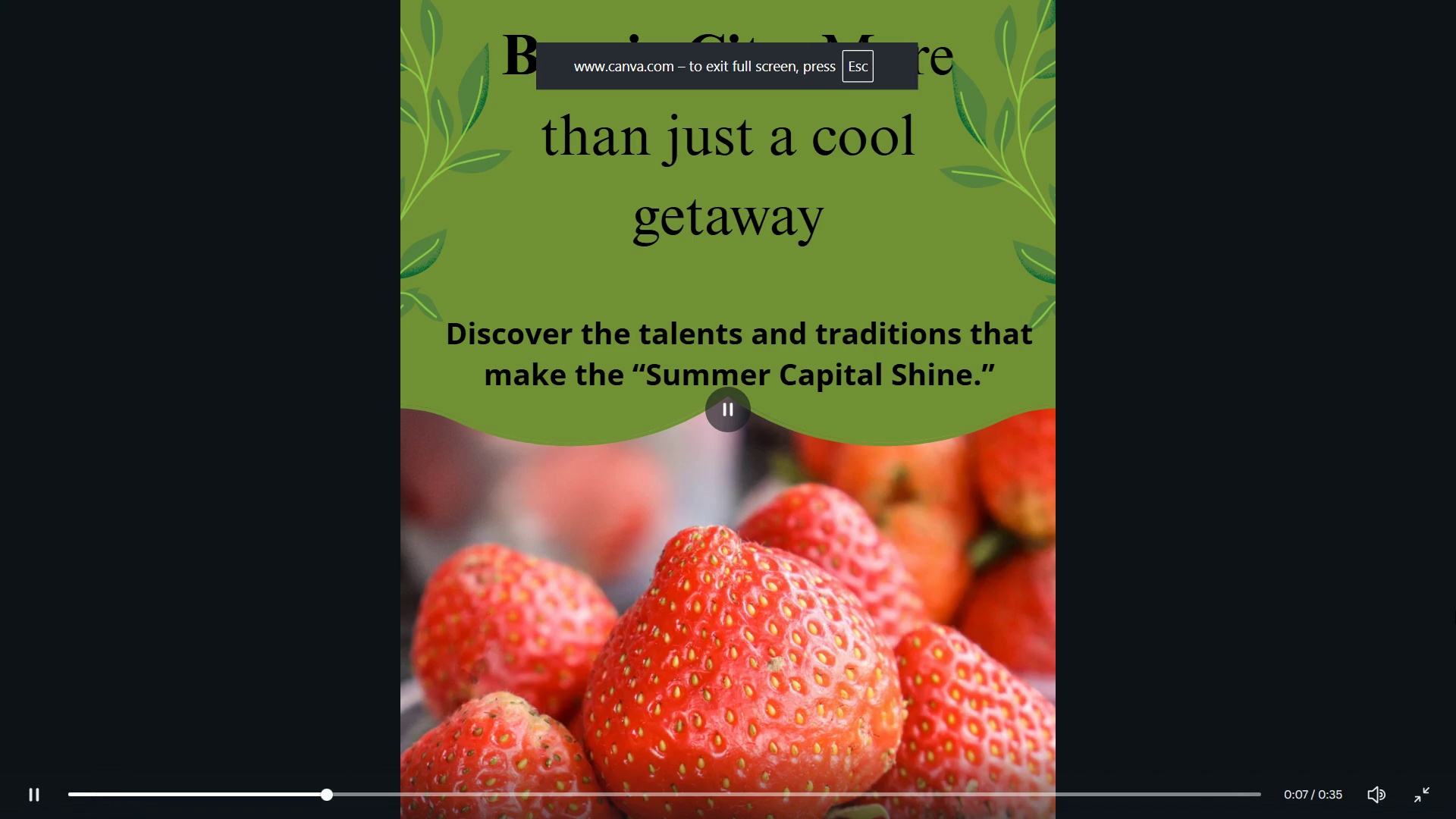 
key(ArrowRight)
 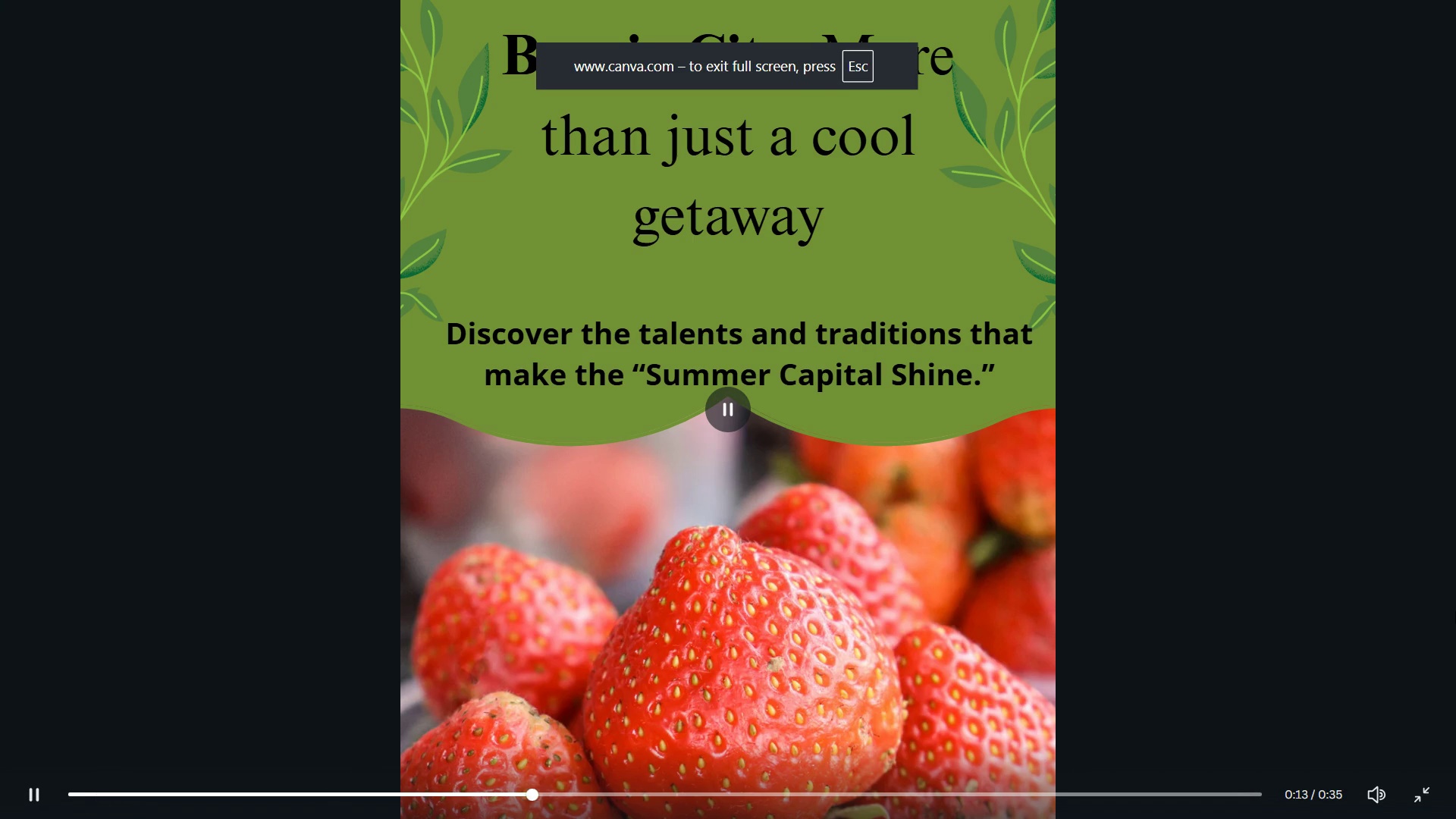 
key(ArrowRight)
 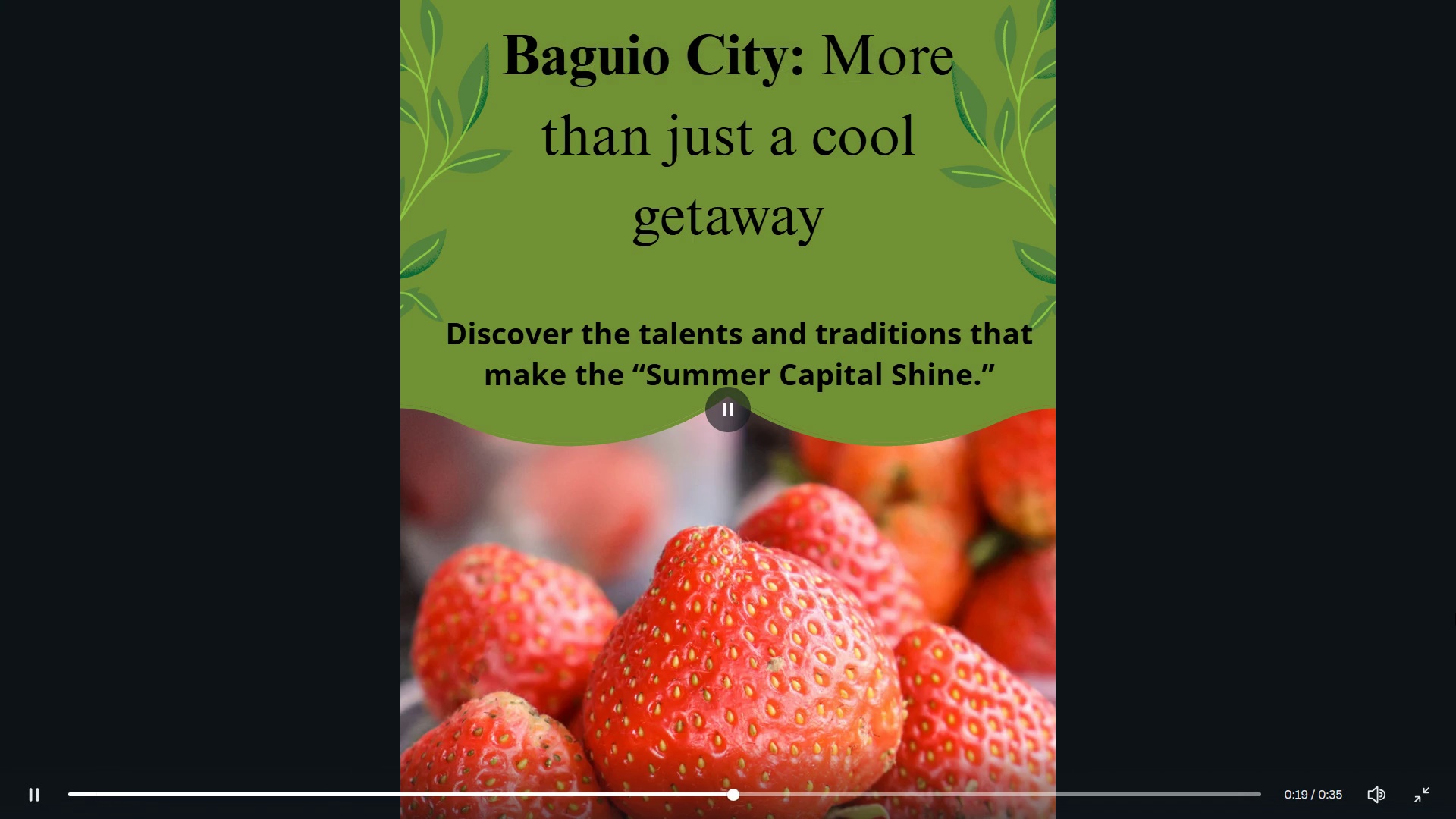 
key(ArrowRight)
 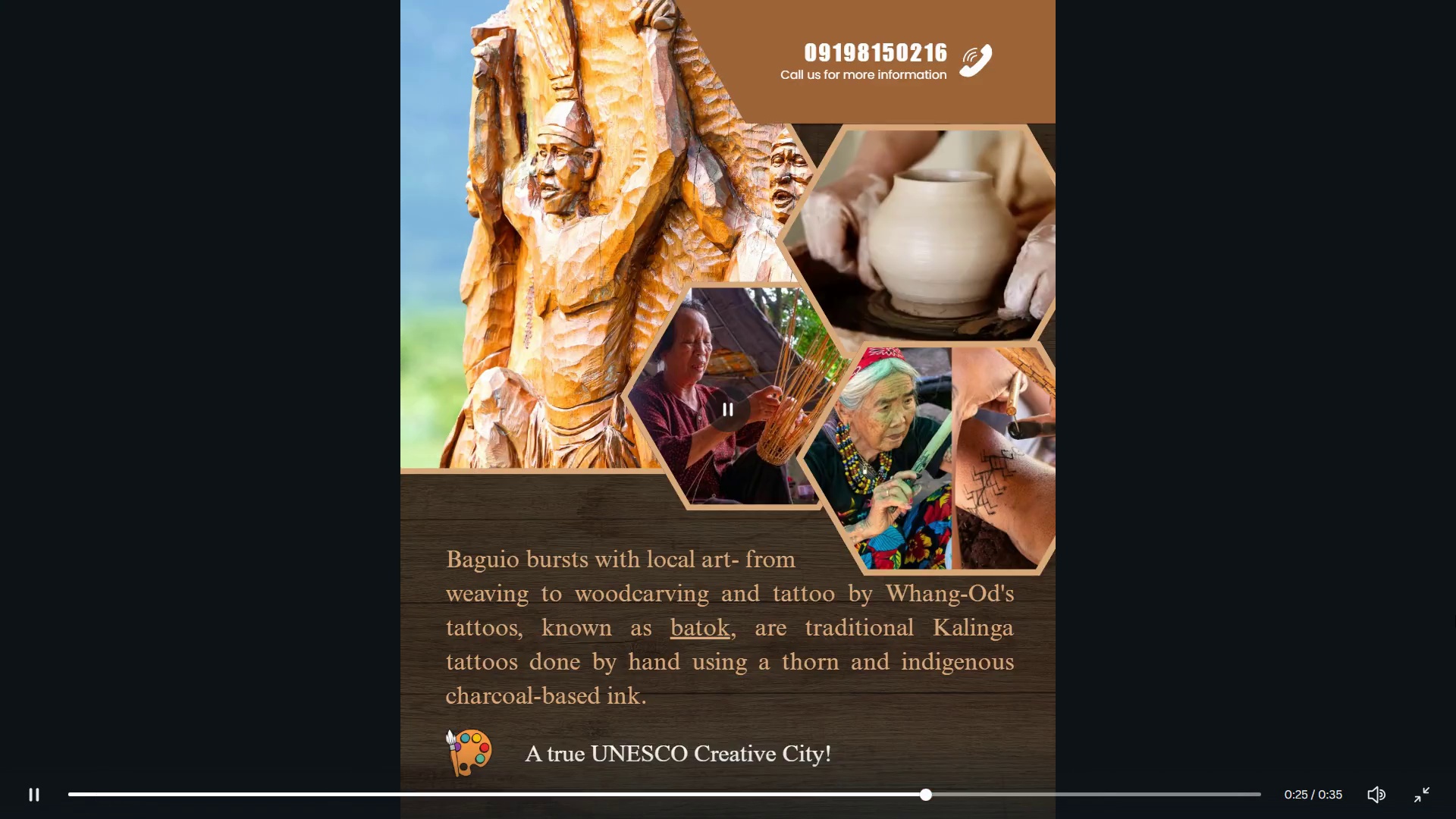 
key(ArrowRight)
 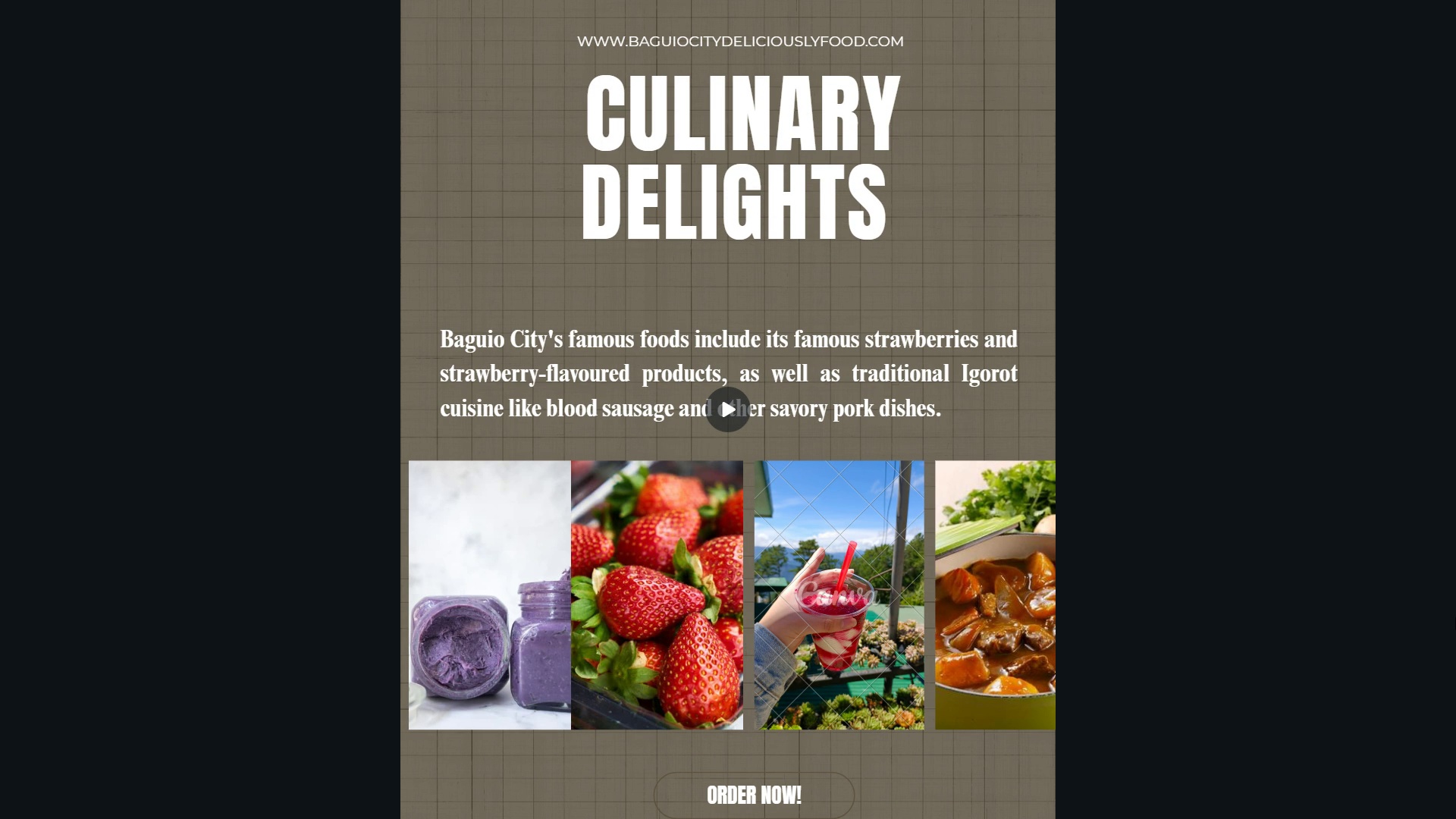 
wait(10.41)
 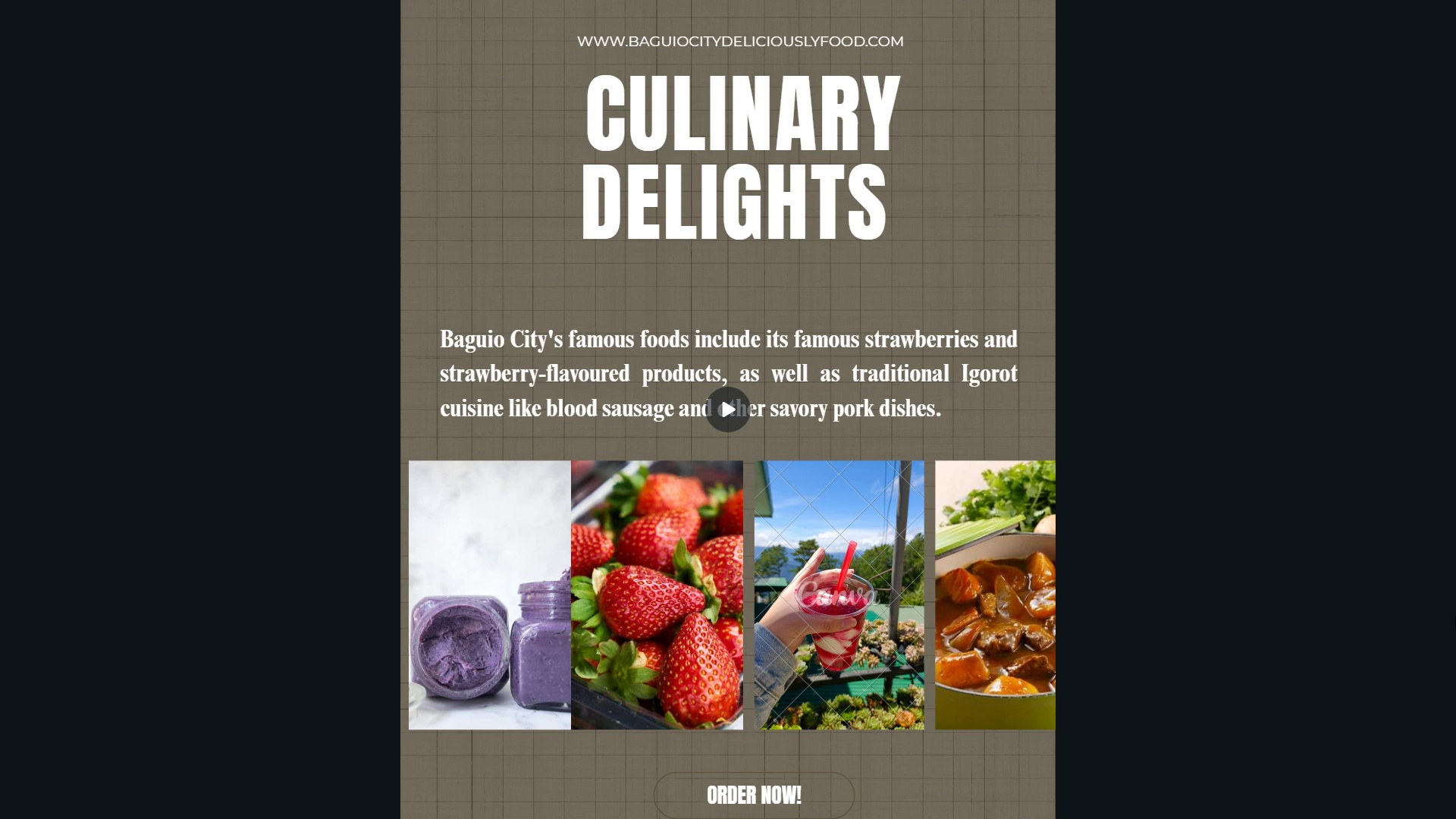 
key(Escape)
 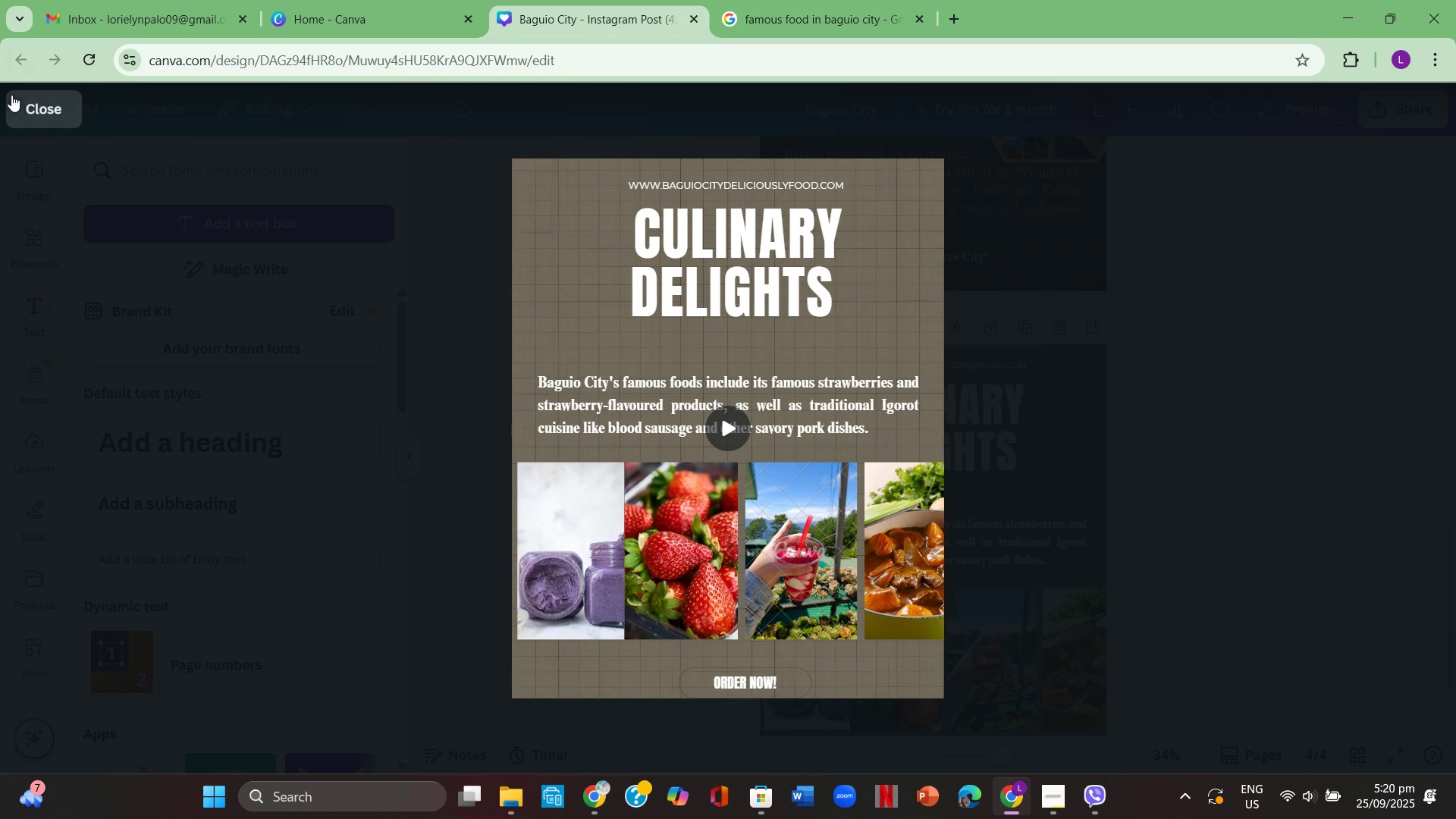 
left_click([23, 108])
 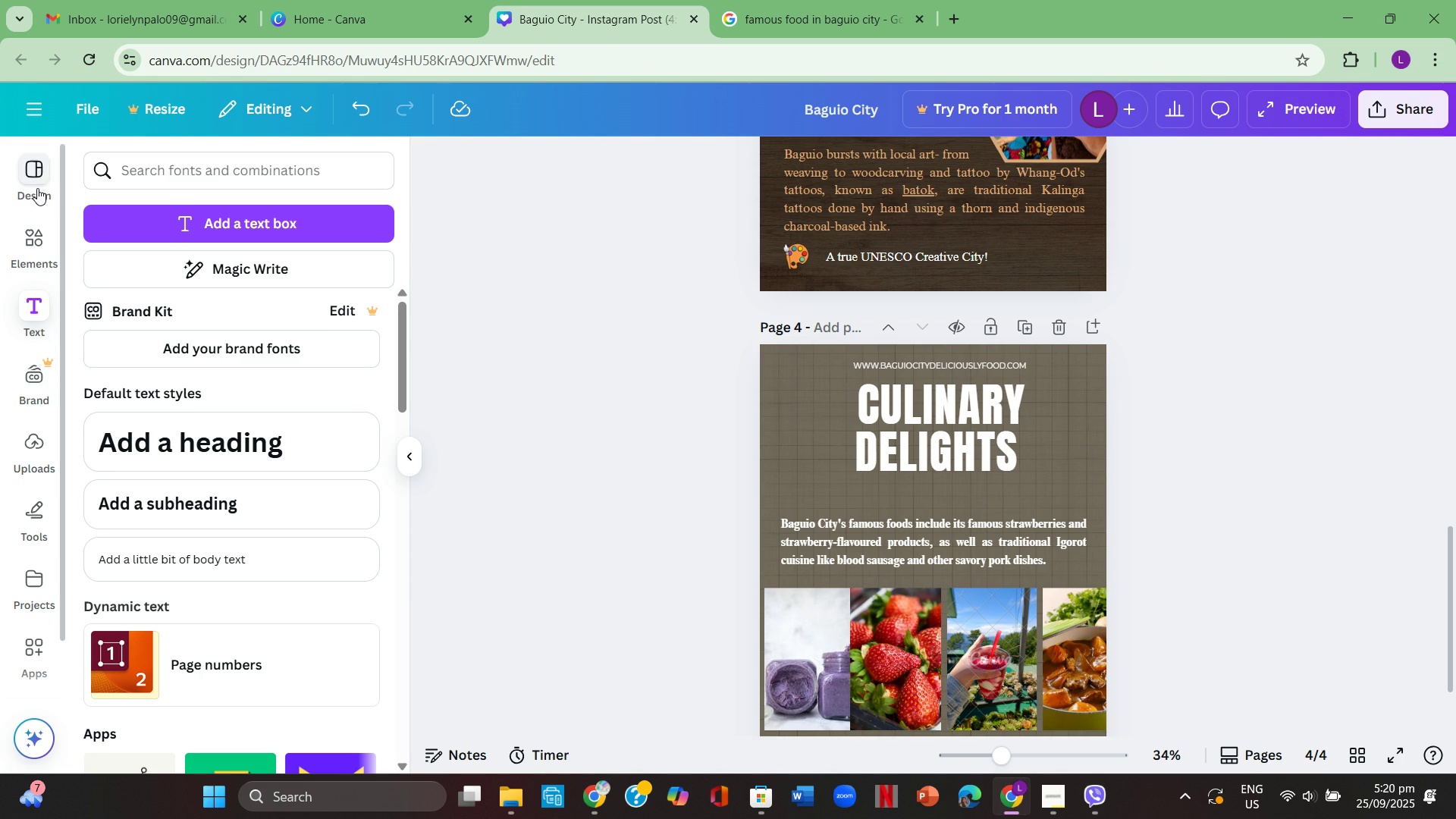 
left_click([37, 186])
 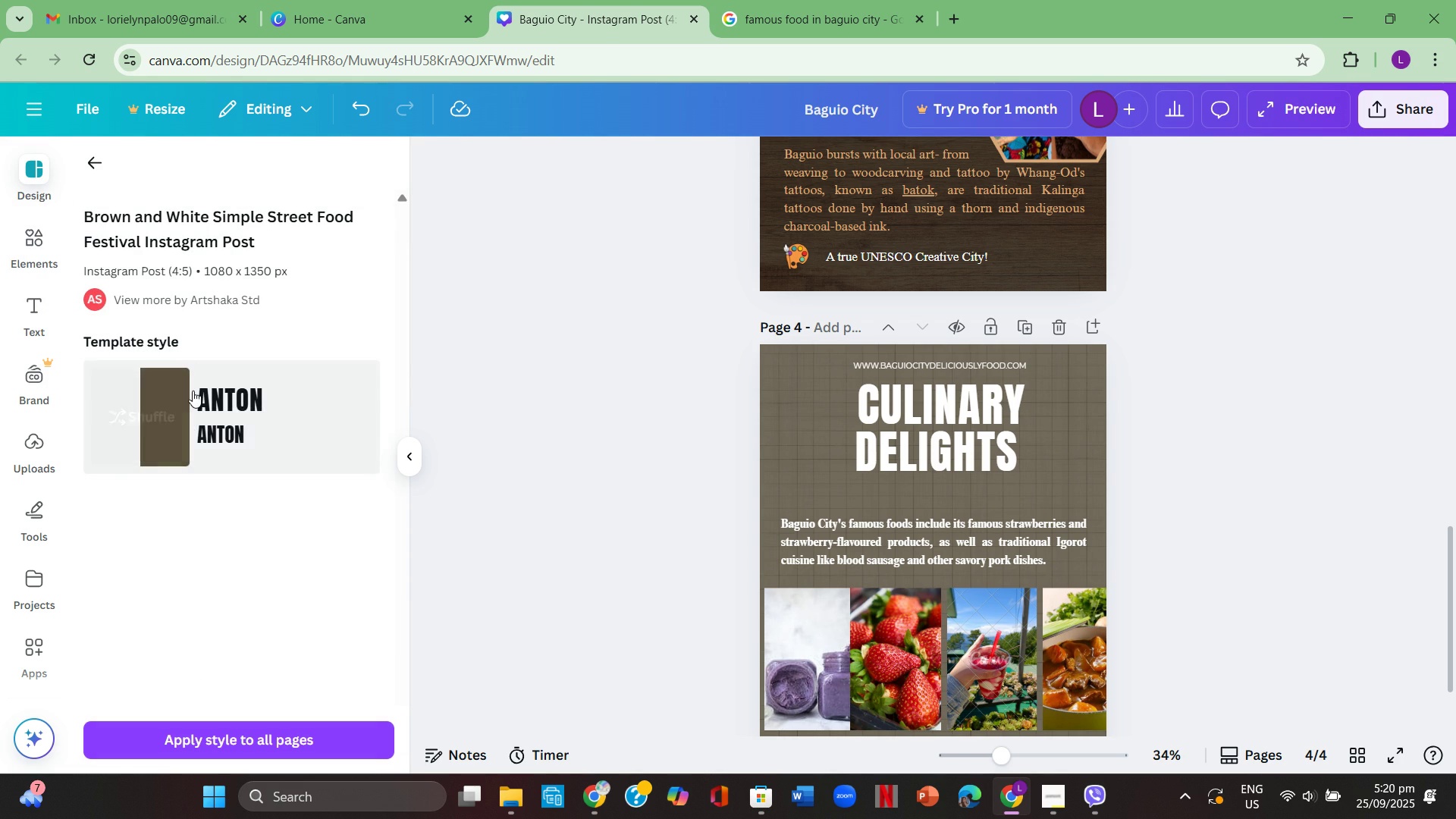 
mouse_move([209, 394])
 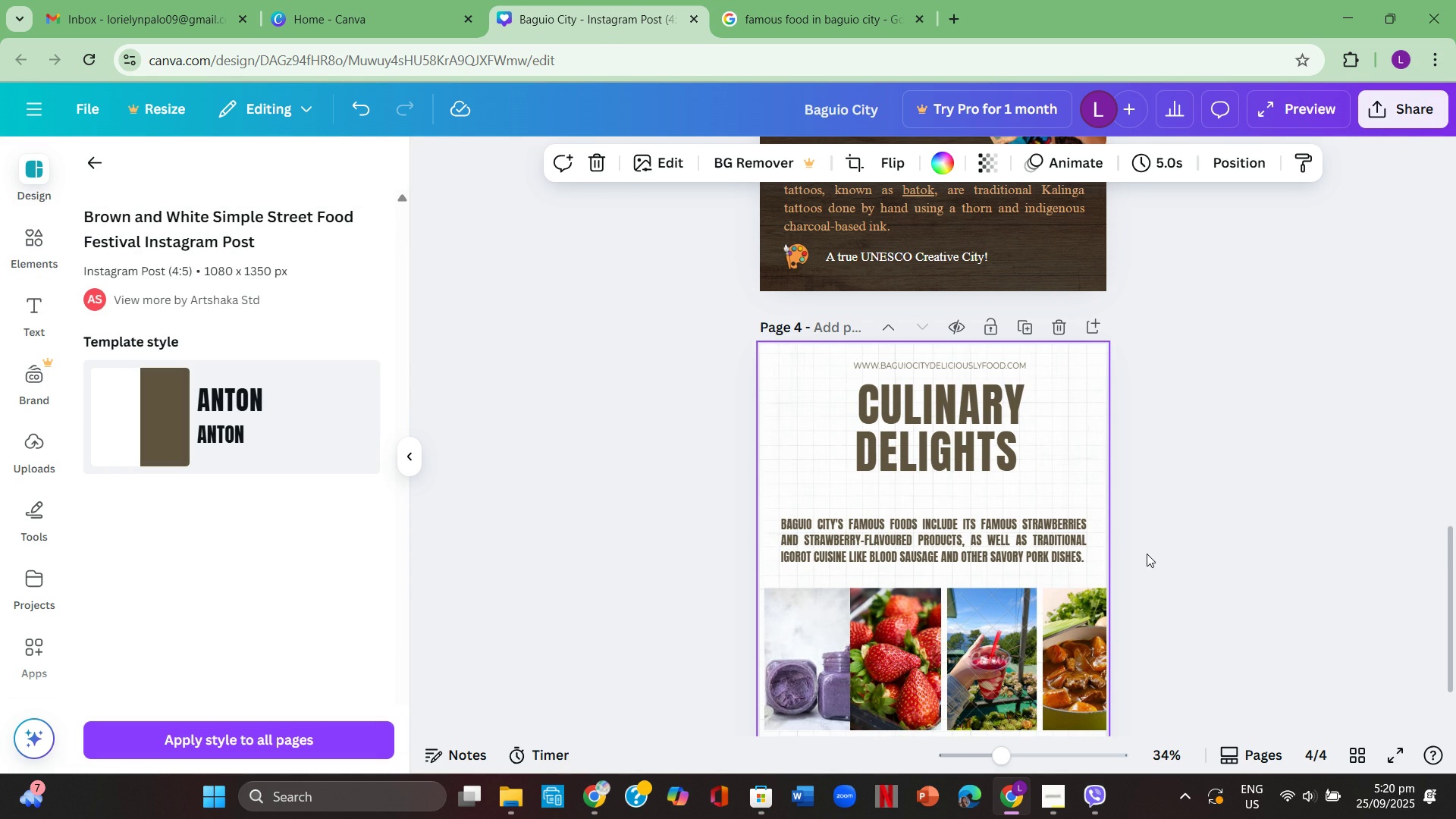 
scroll: coordinate [1150, 552], scroll_direction: down, amount: 2.0
 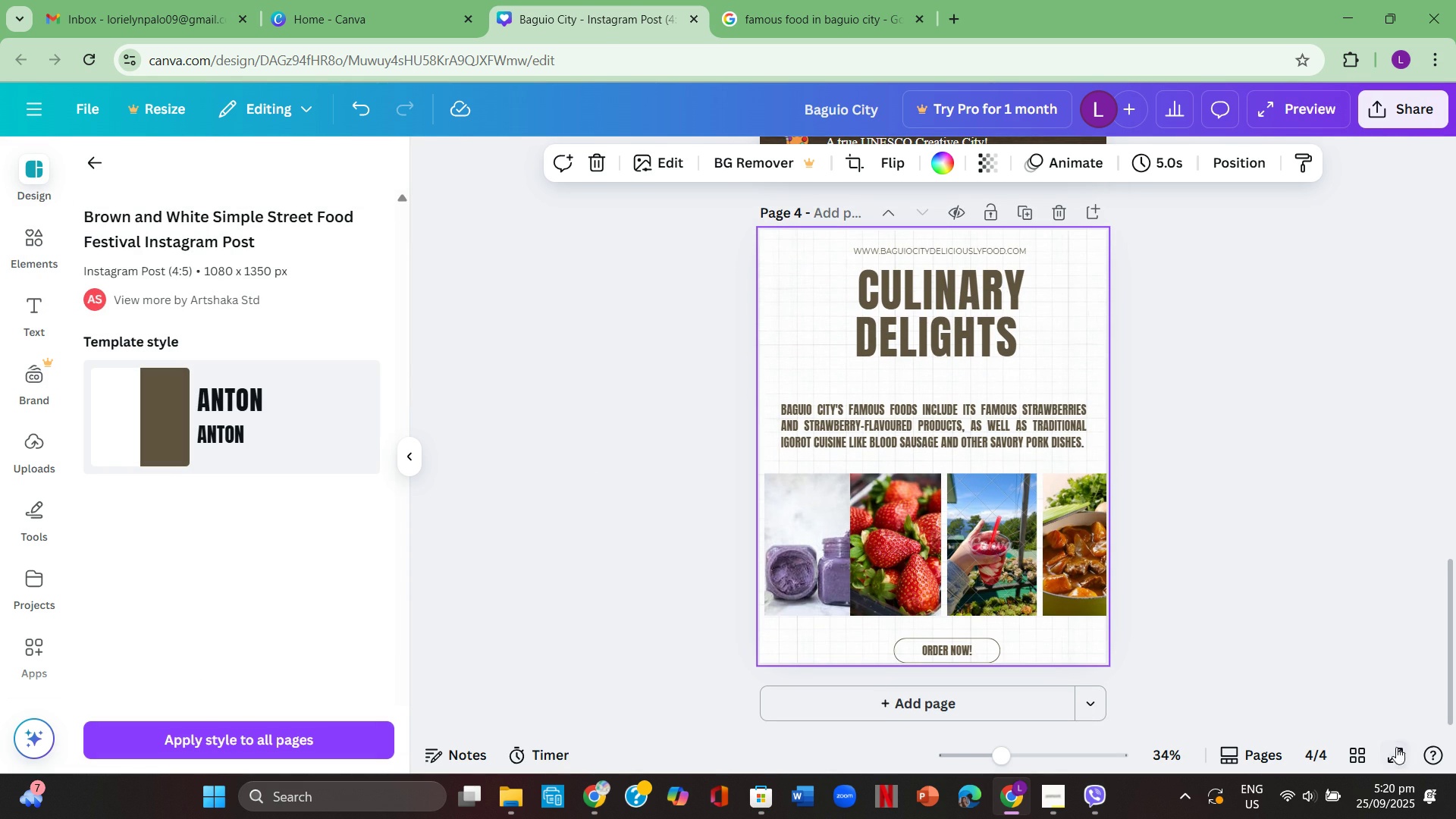 
left_click([1396, 748])
 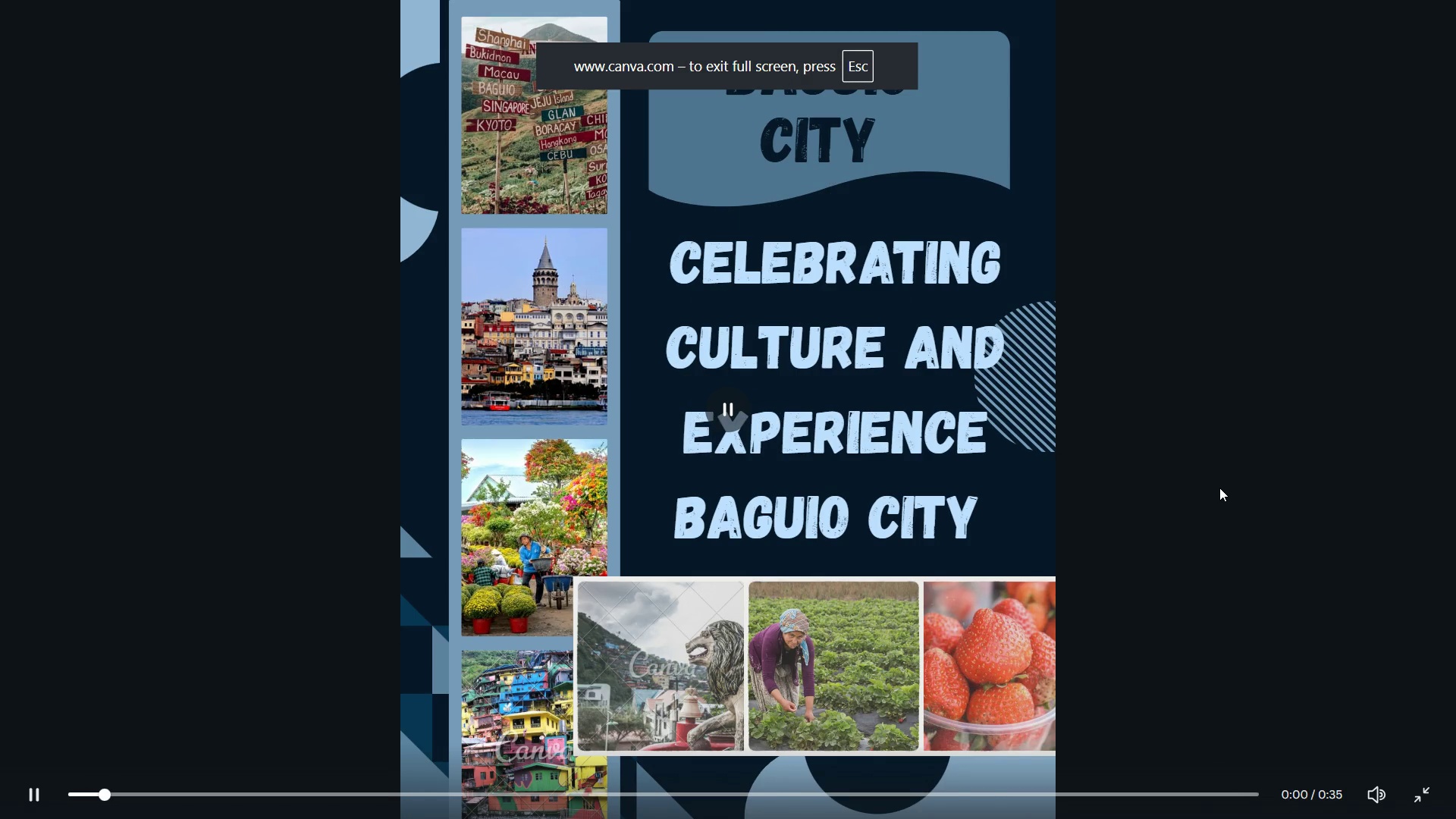 
key(ArrowRight)
 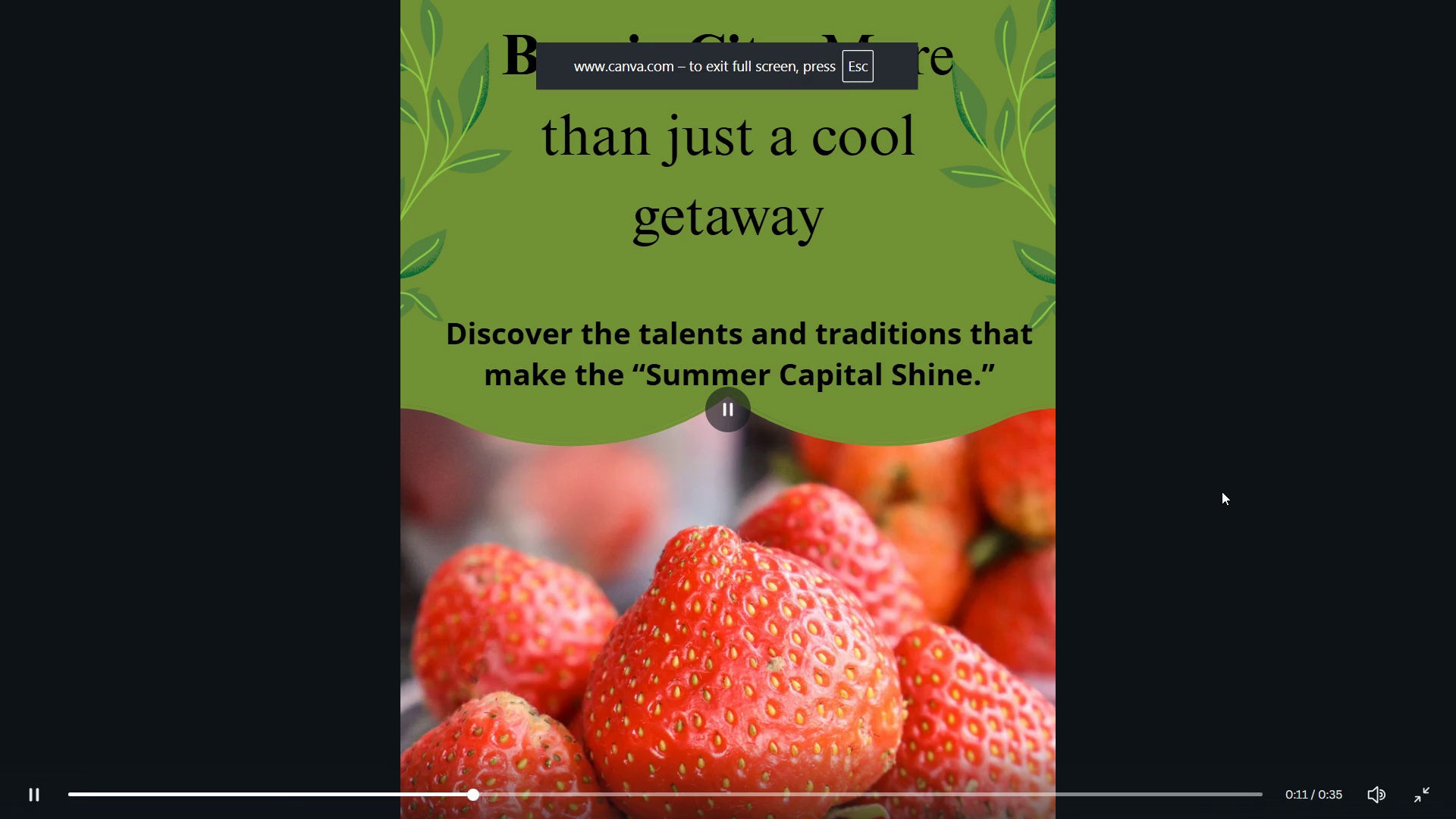 
key(ArrowRight)
 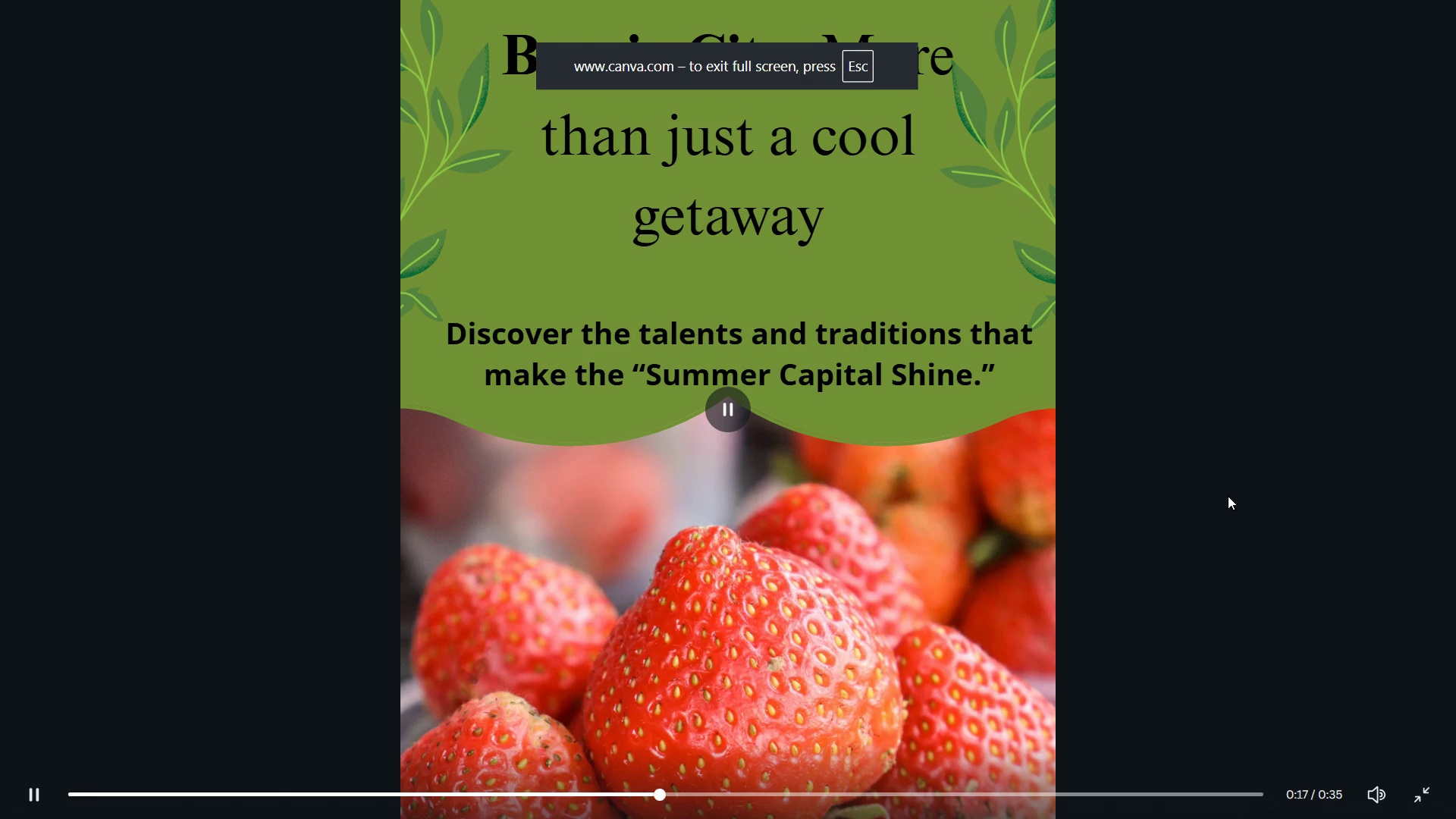 
key(ArrowRight)
 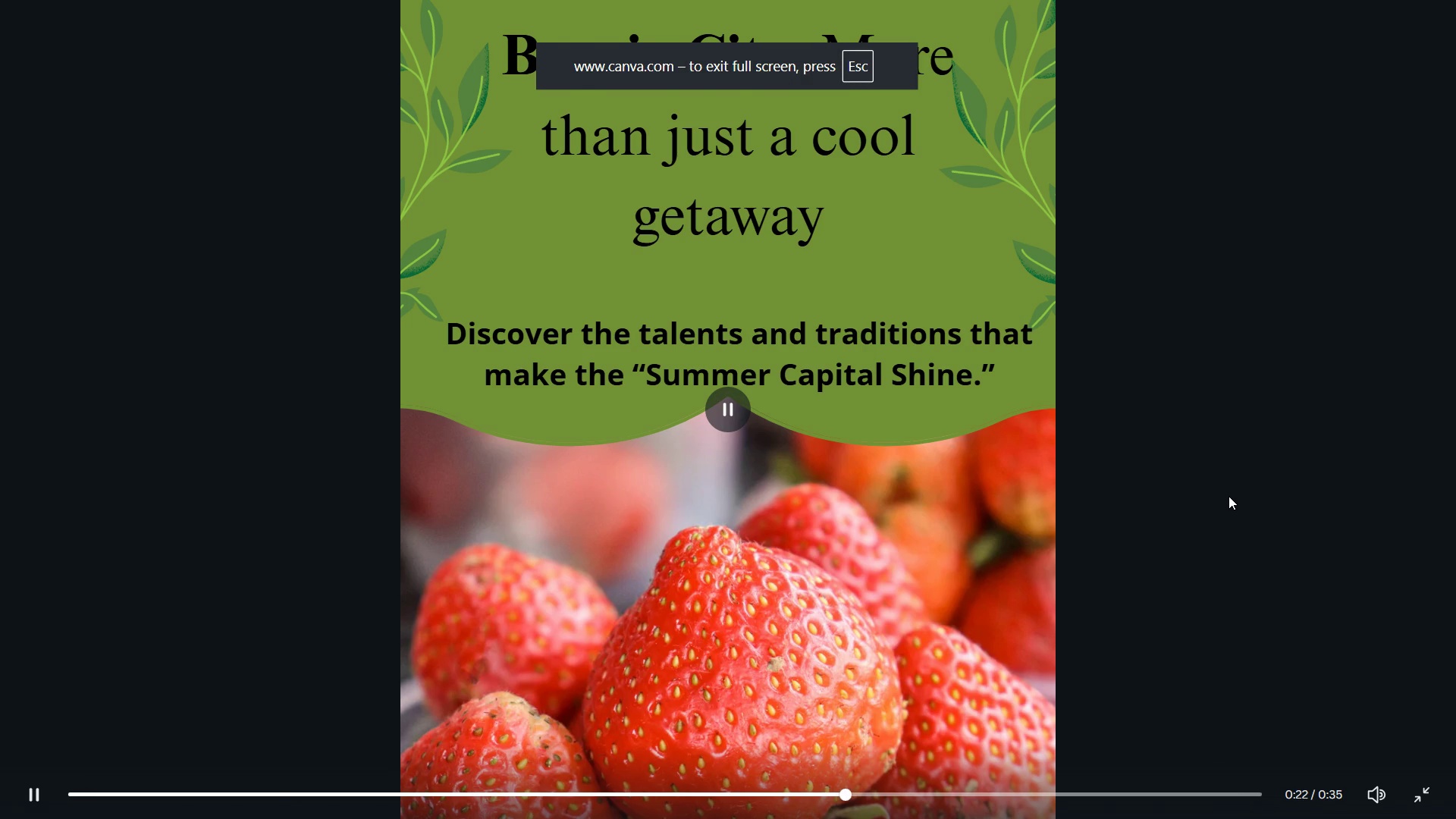 
key(ArrowRight)
 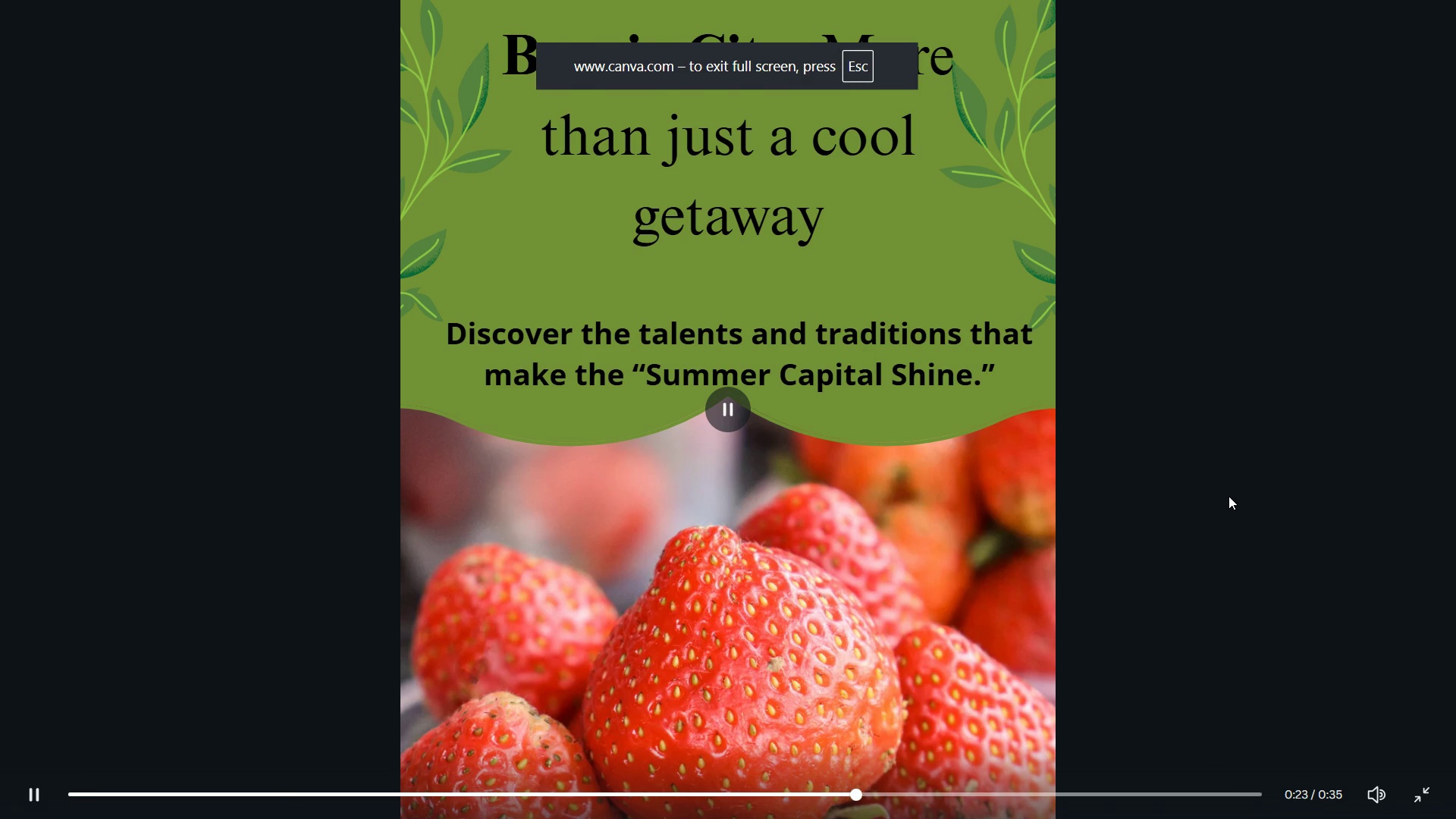 
key(ArrowRight)
 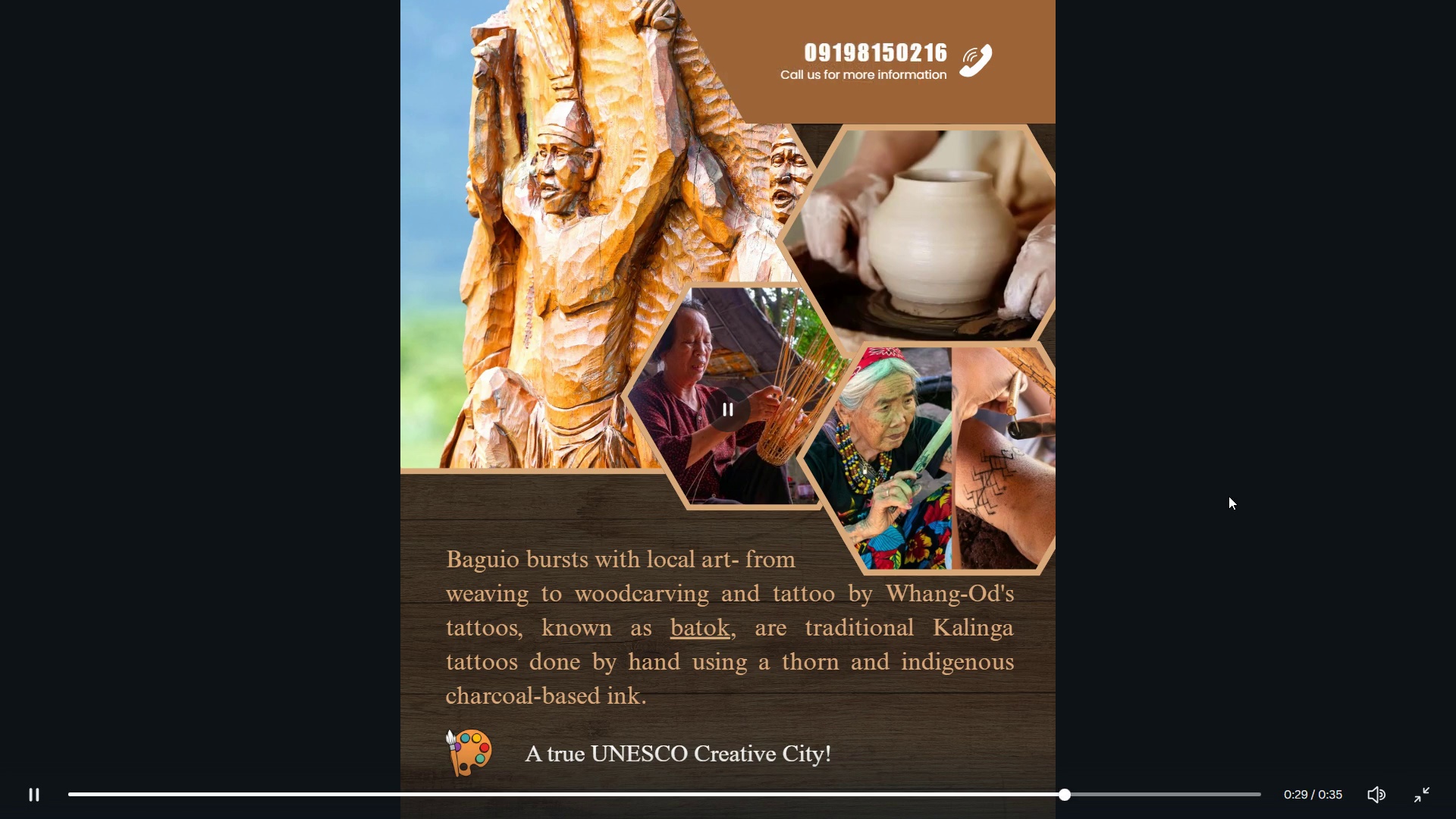 
key(ArrowRight)
 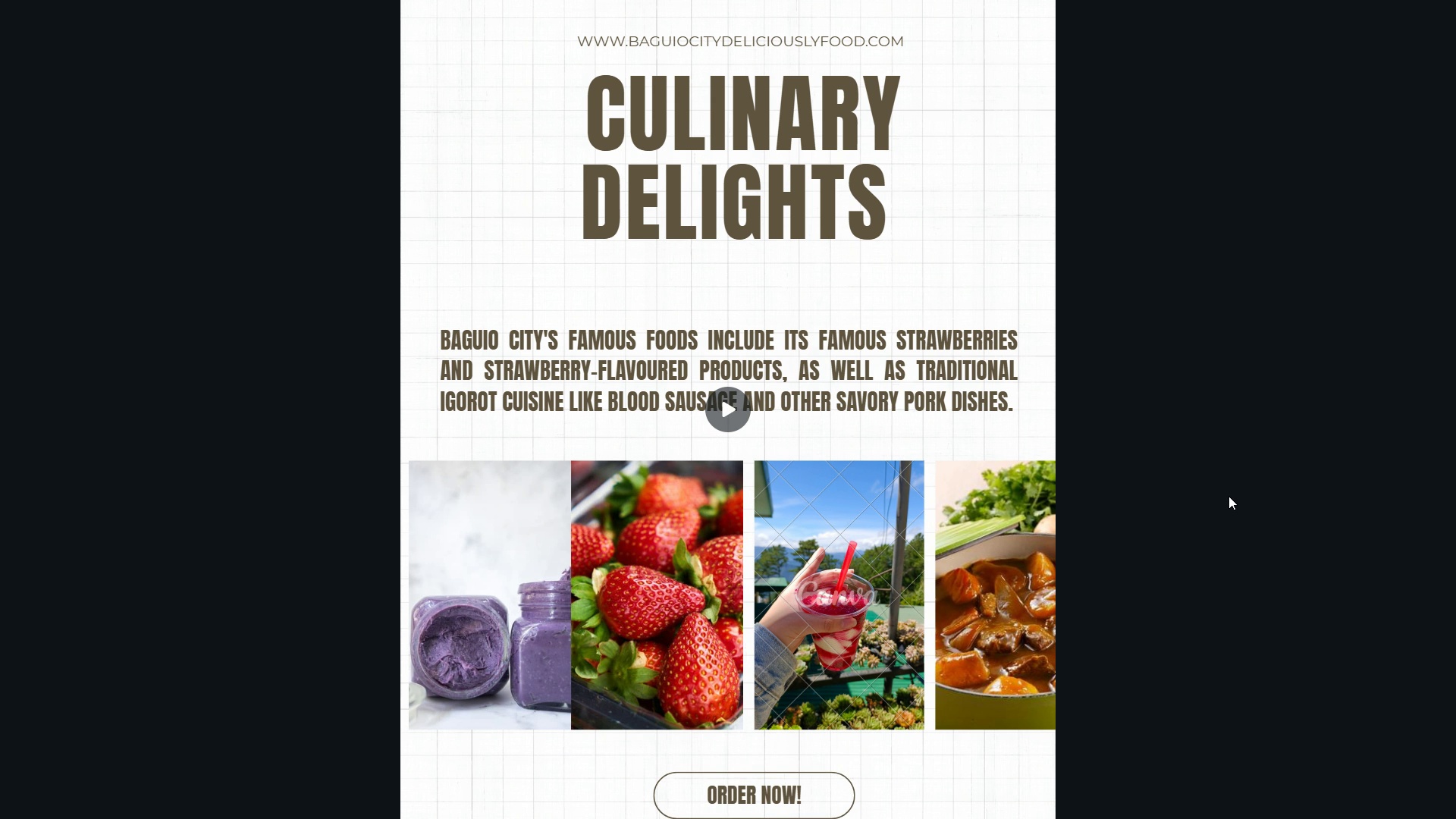 
wait(6.17)
 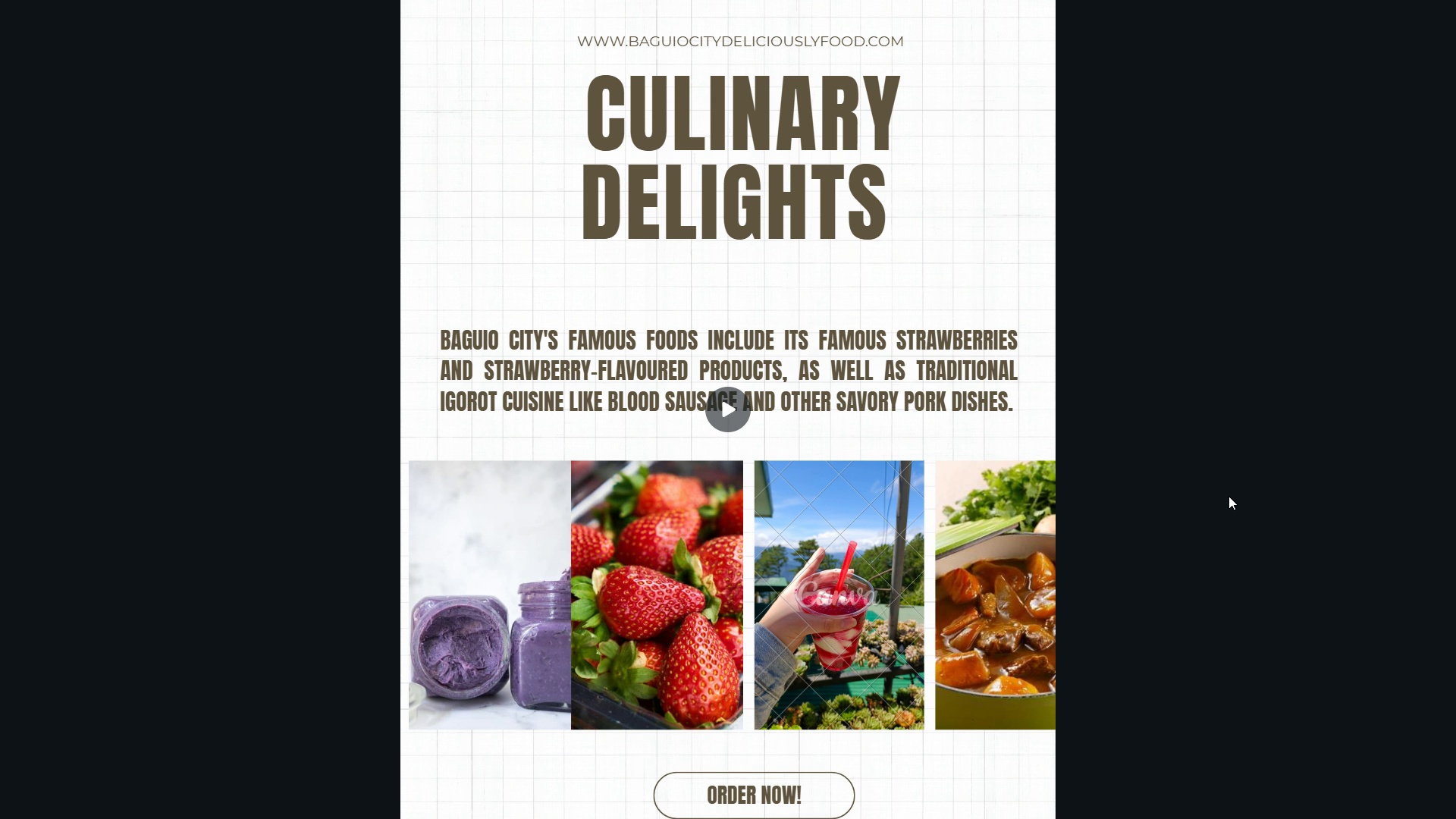 
key(Escape)
 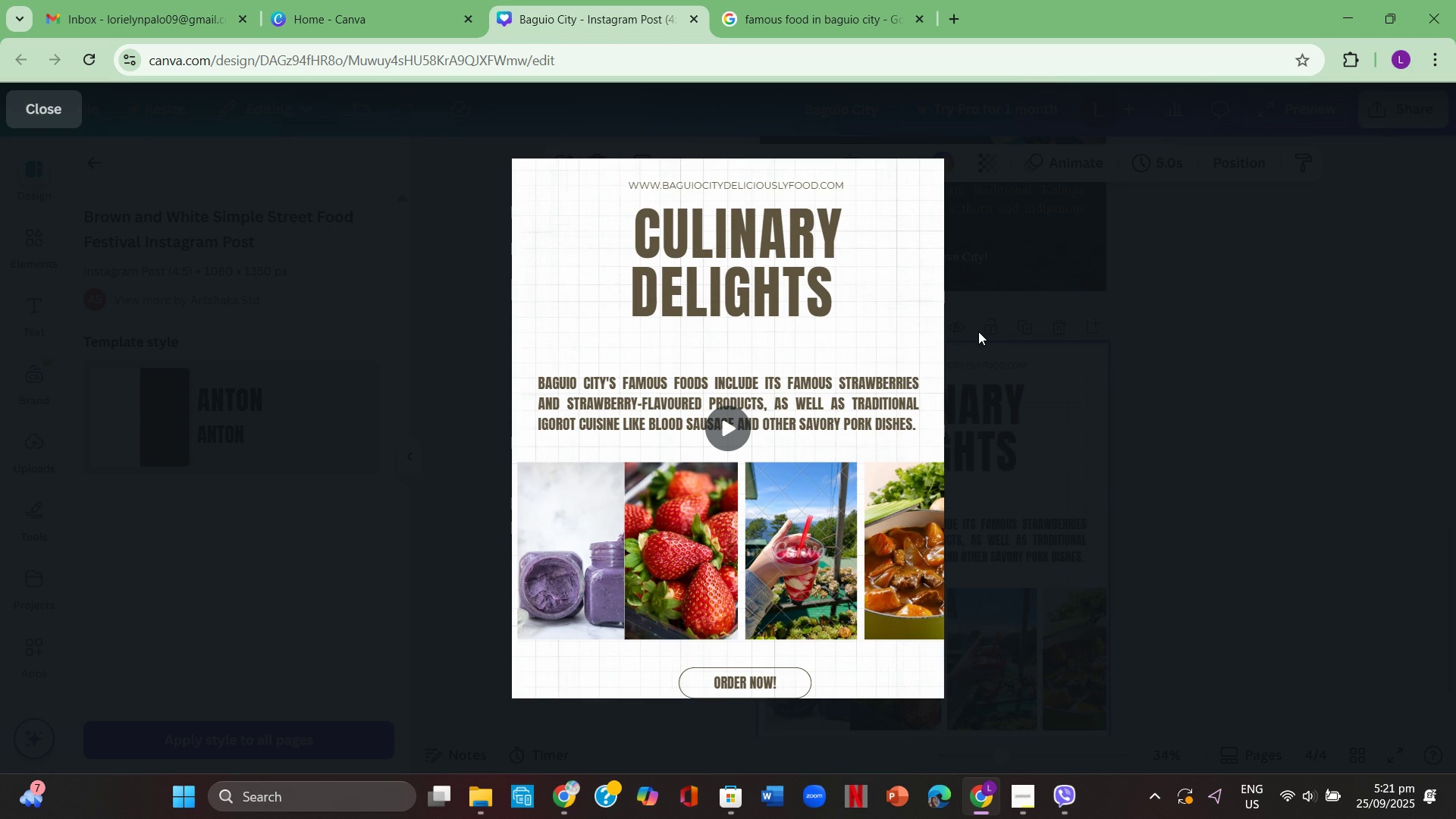 
key(Escape)
 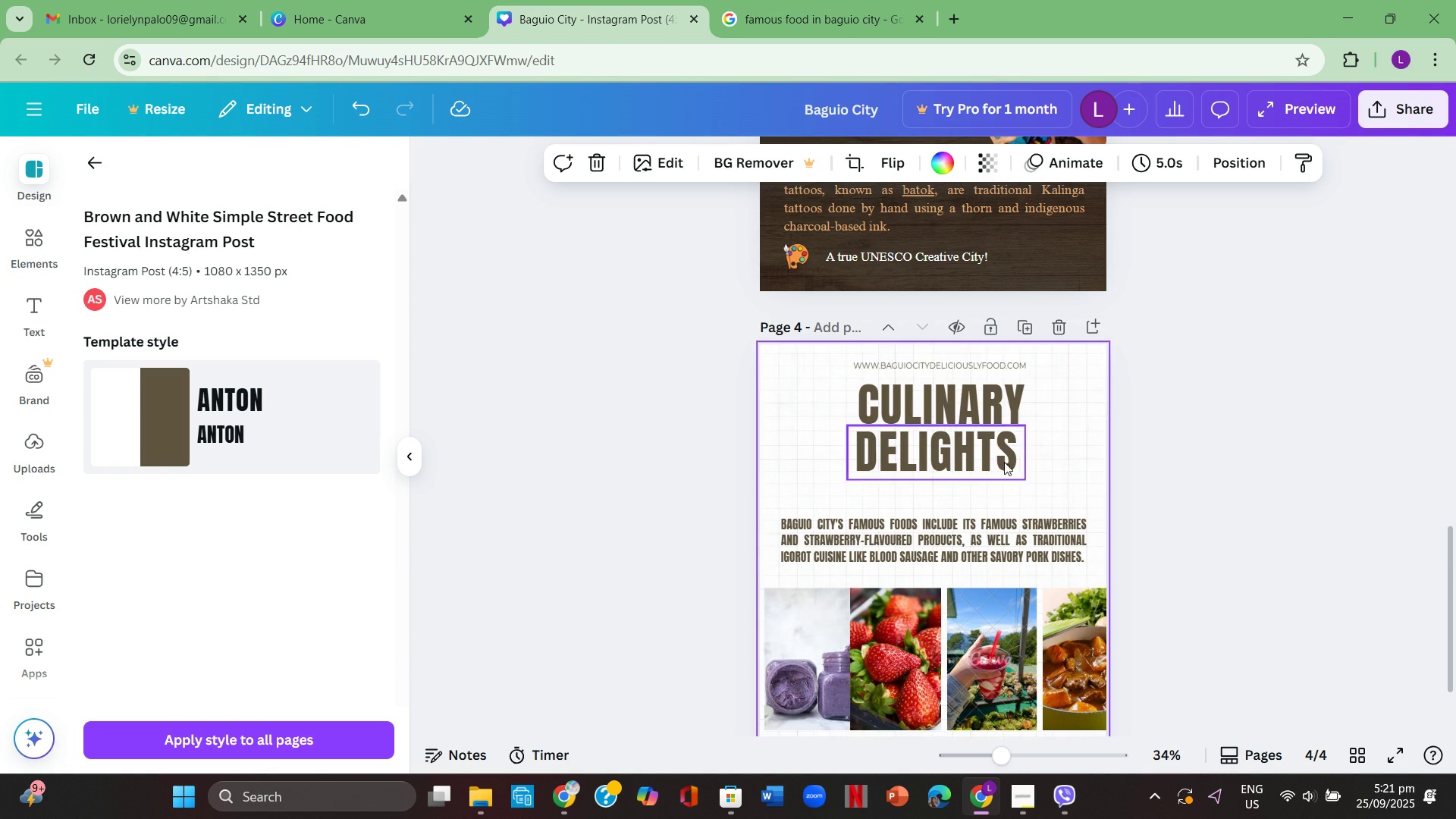 
scroll: coordinate [1077, 483], scroll_direction: down, amount: 3.0
 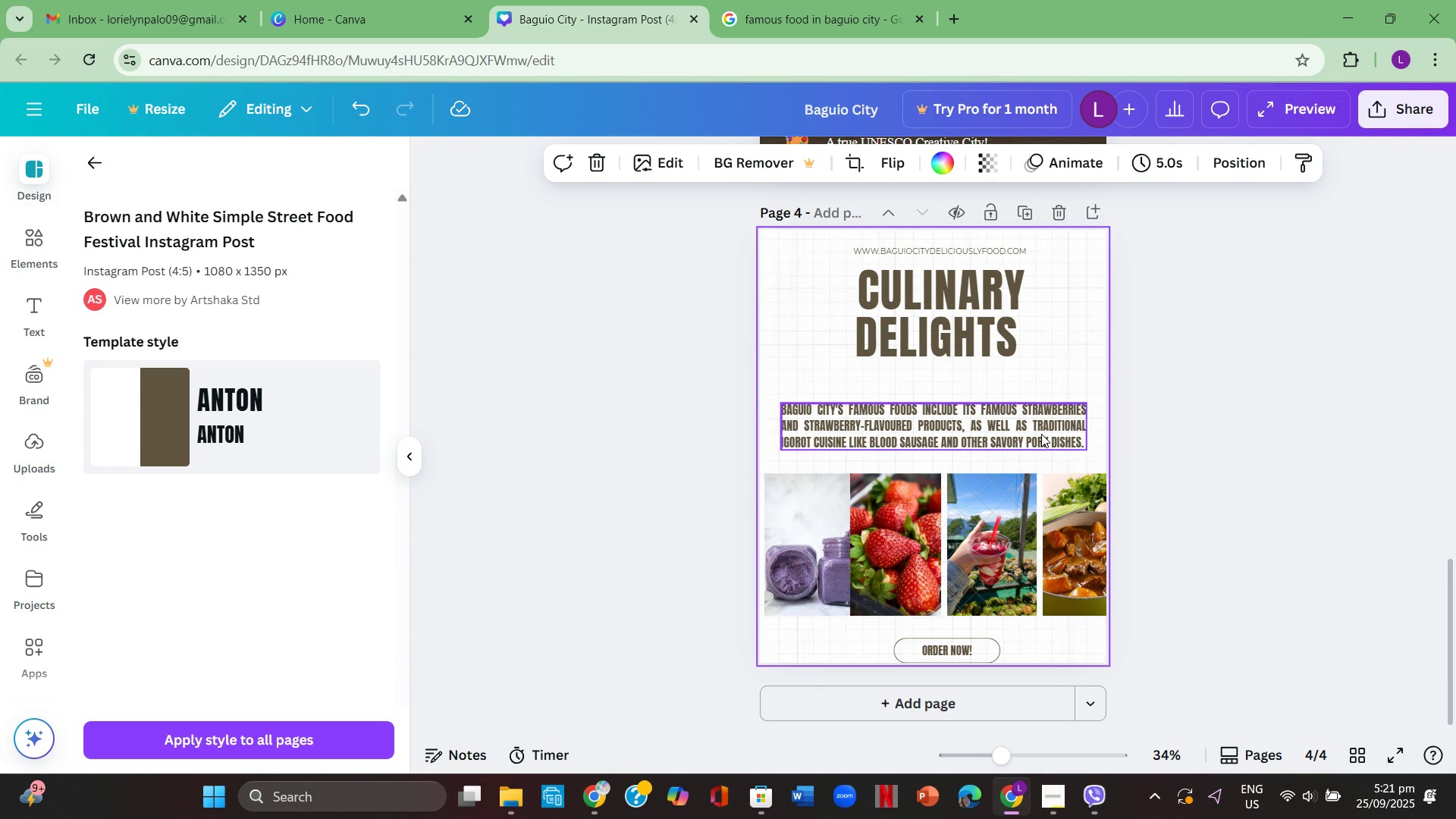 
left_click([1041, 434])
 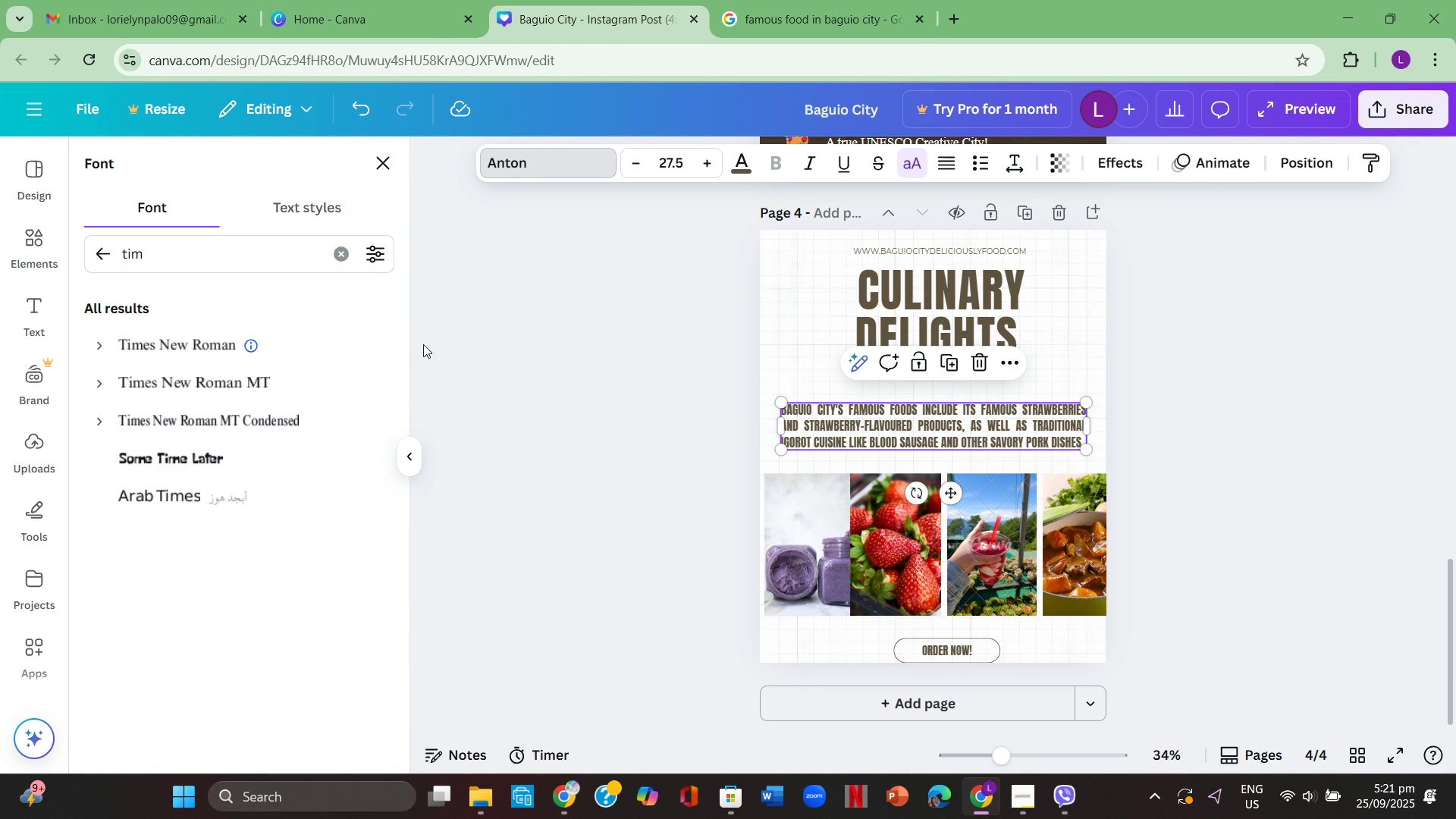 
left_click([271, 388])
 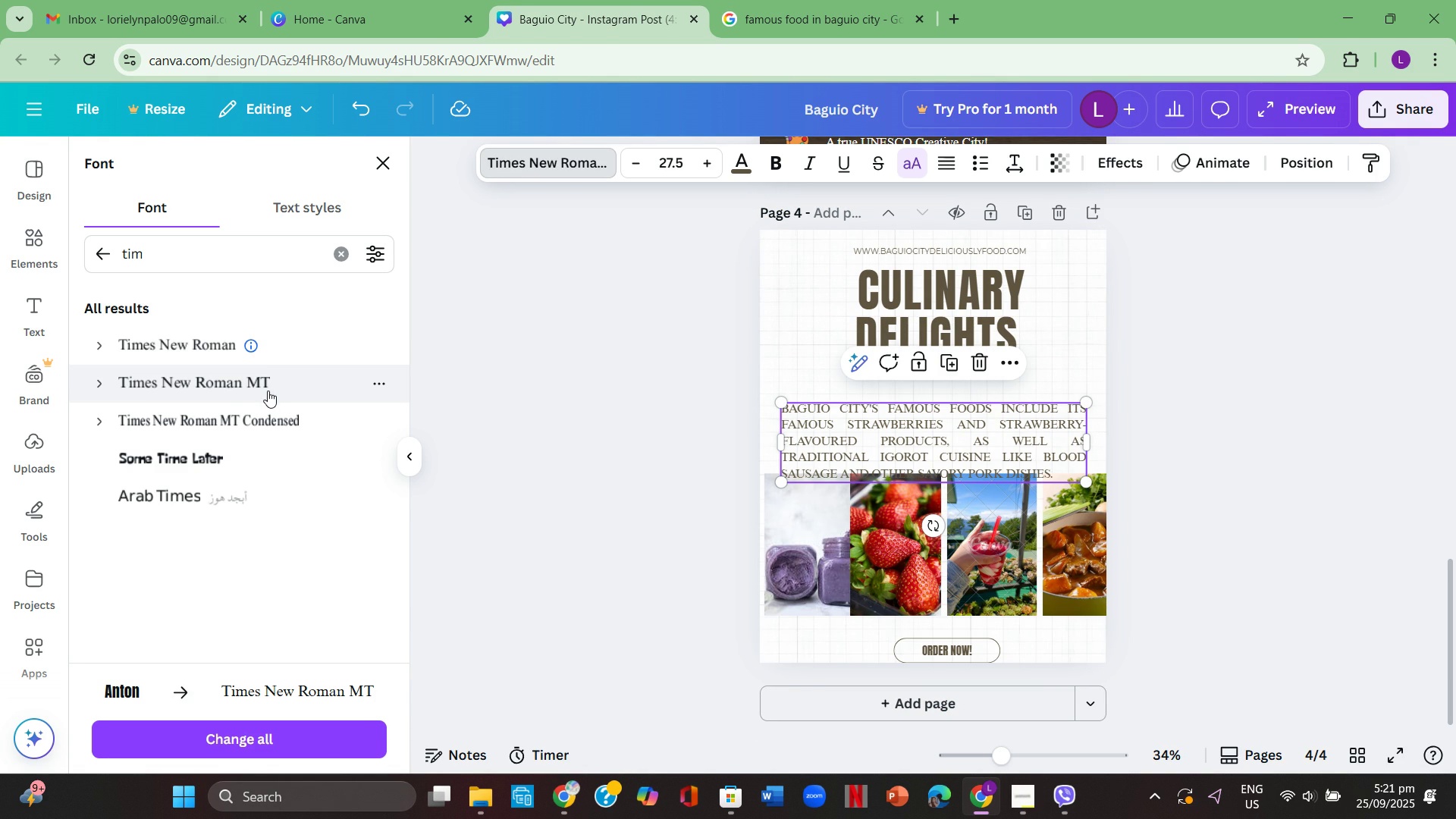 
scroll: coordinate [231, 421], scroll_direction: down, amount: 1.0
 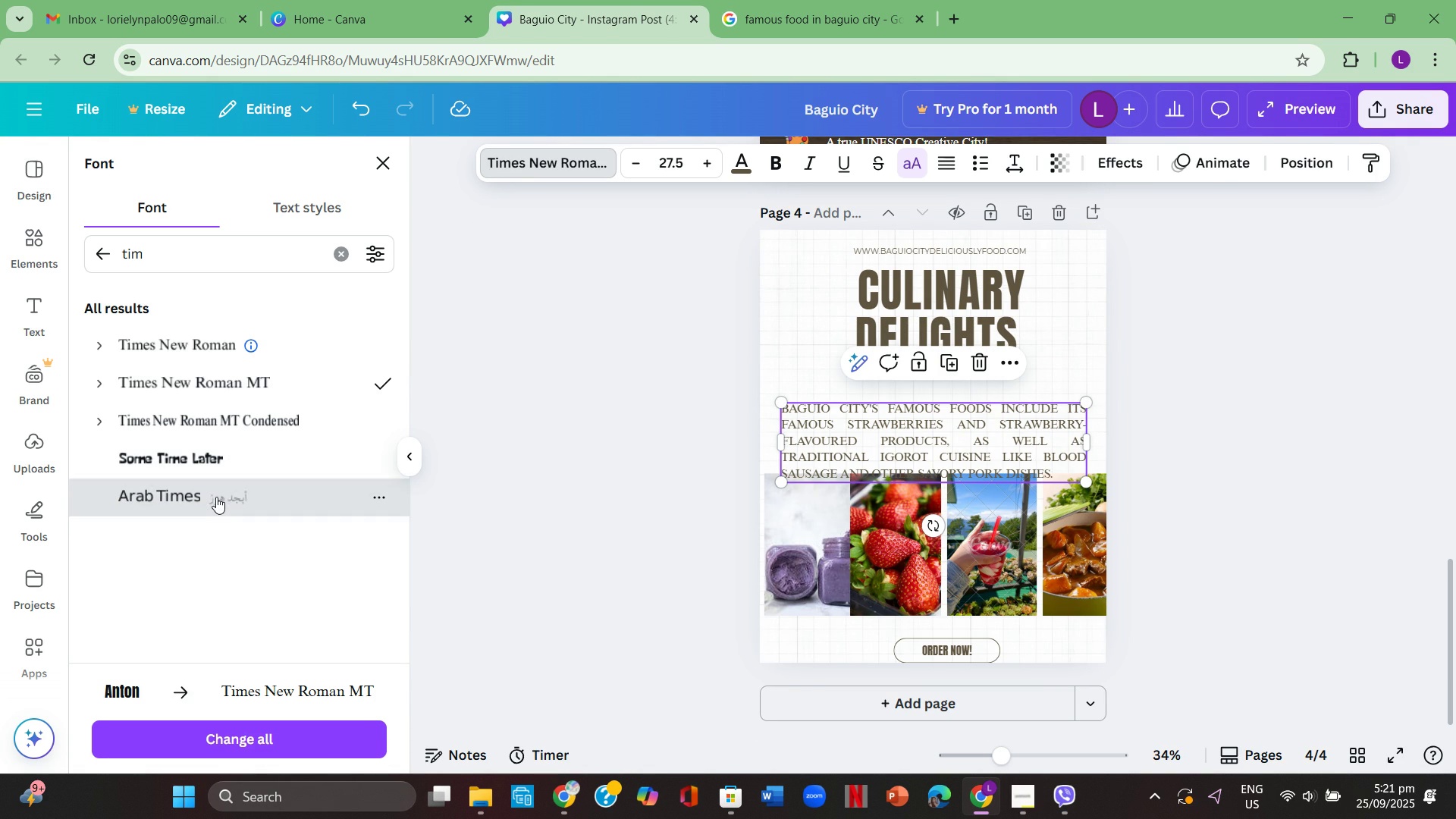 
left_click([216, 497])
 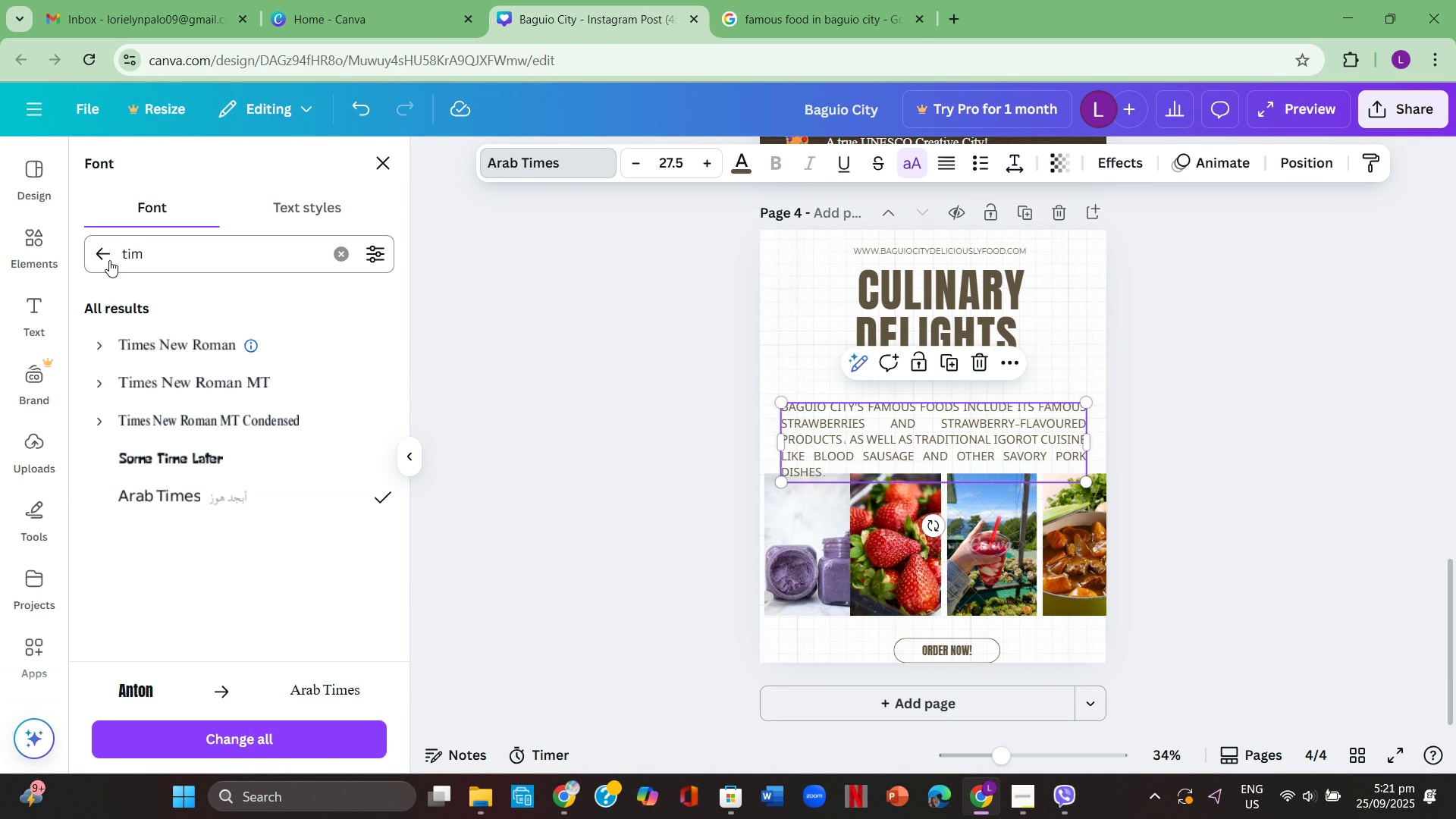 
left_click([94, 259])
 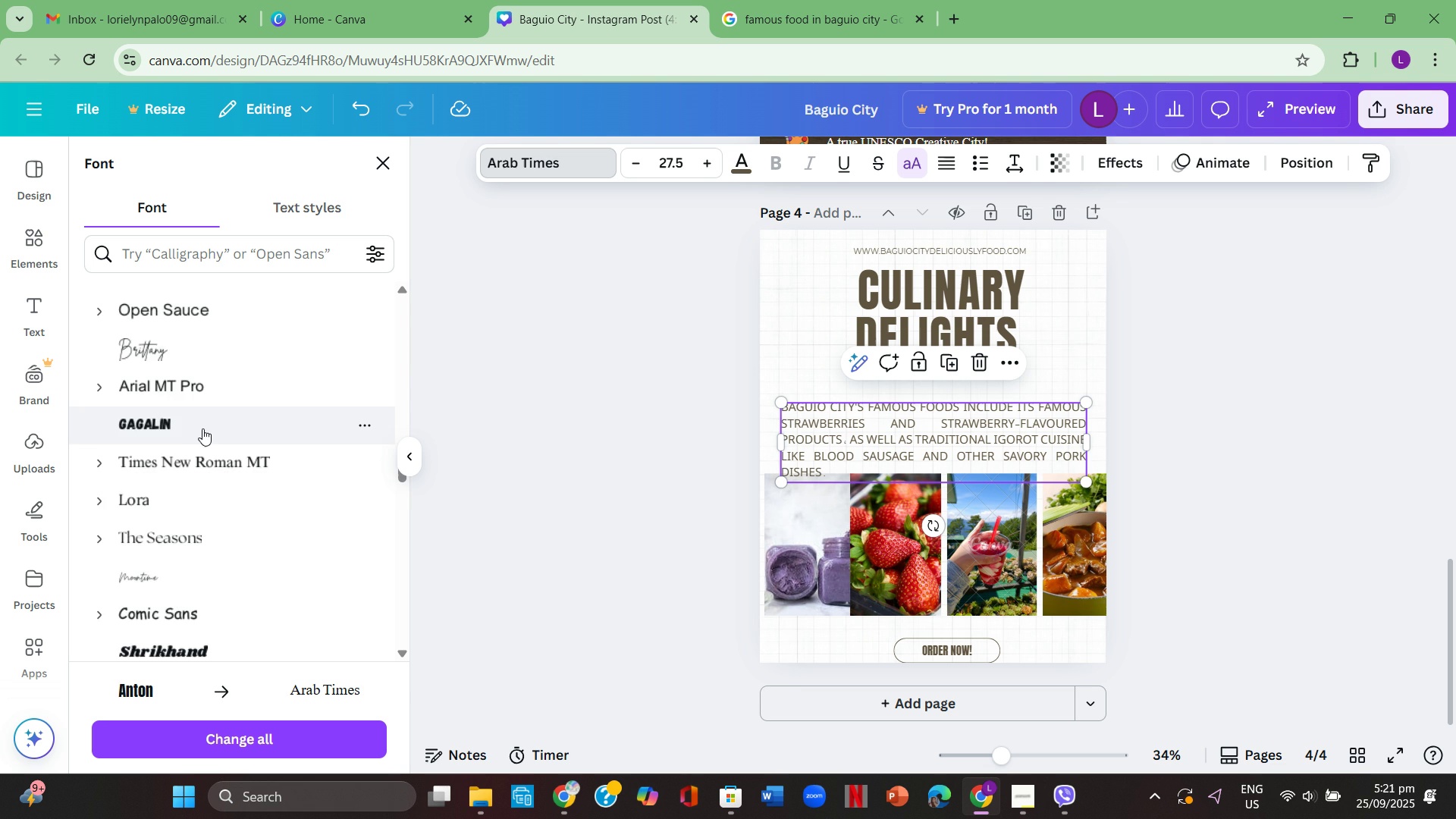 
scroll: coordinate [212, 420], scroll_direction: down, amount: 7.0
 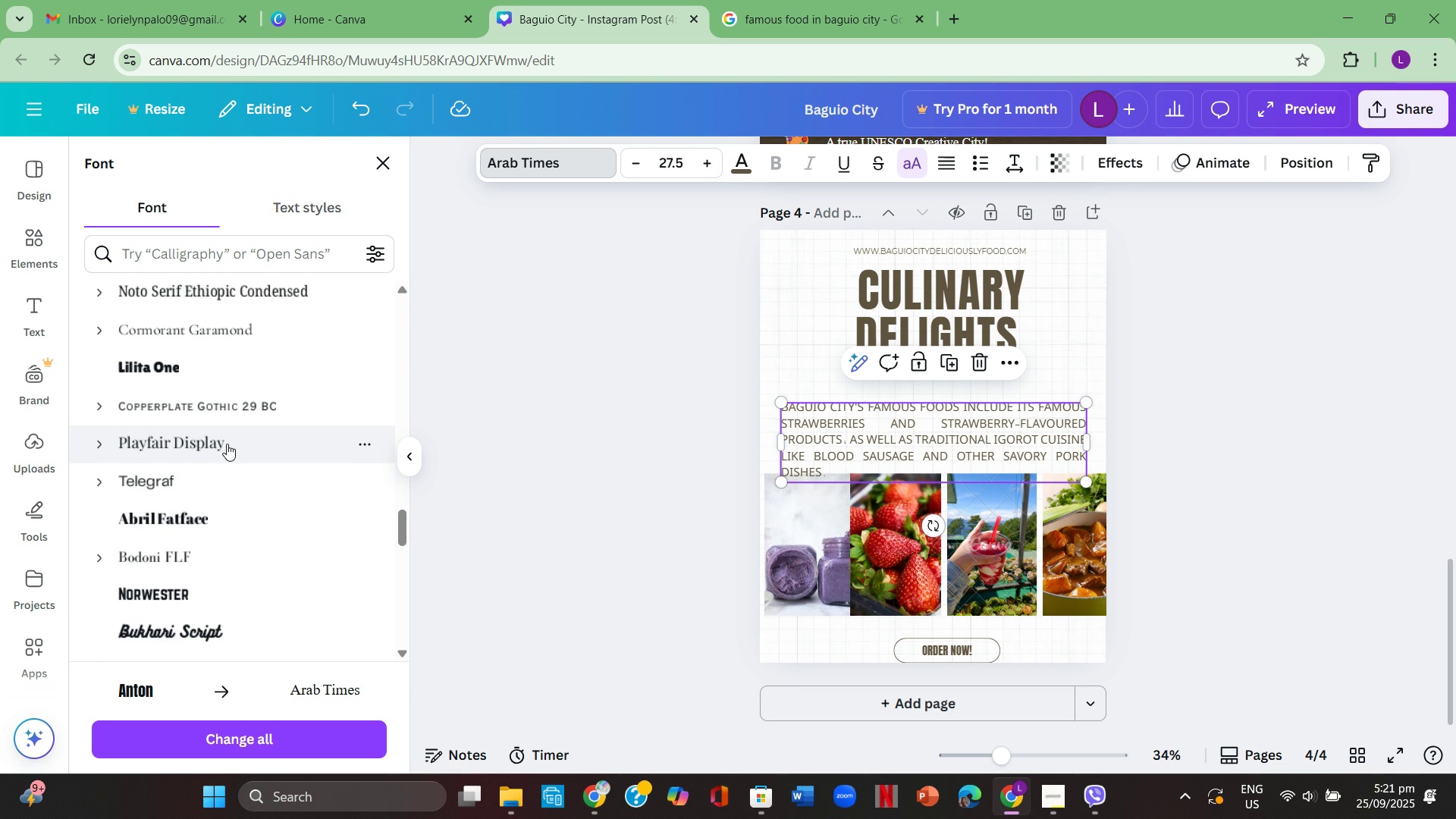 
left_click([227, 444])
 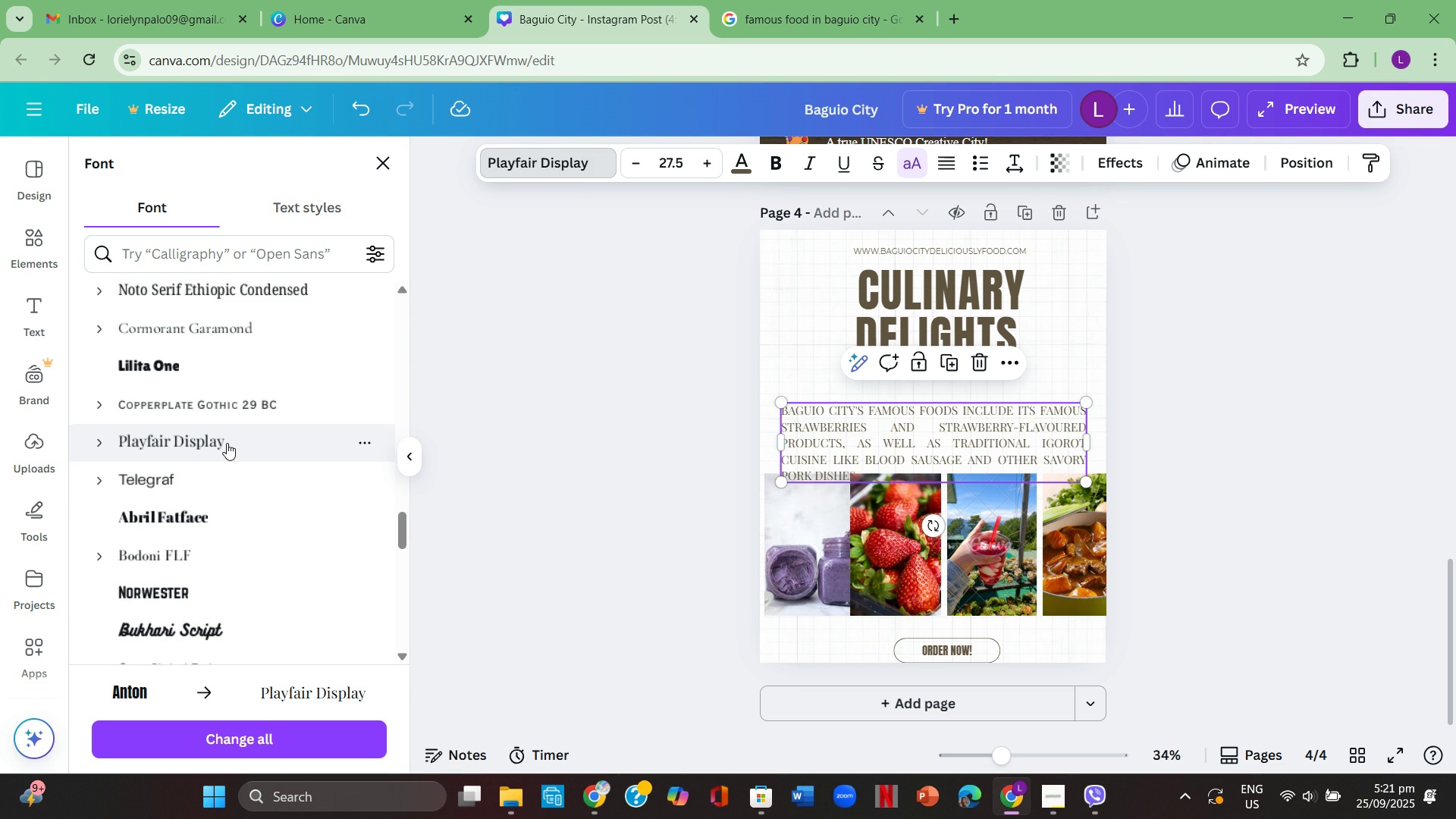 
scroll: coordinate [227, 443], scroll_direction: down, amount: 1.0
 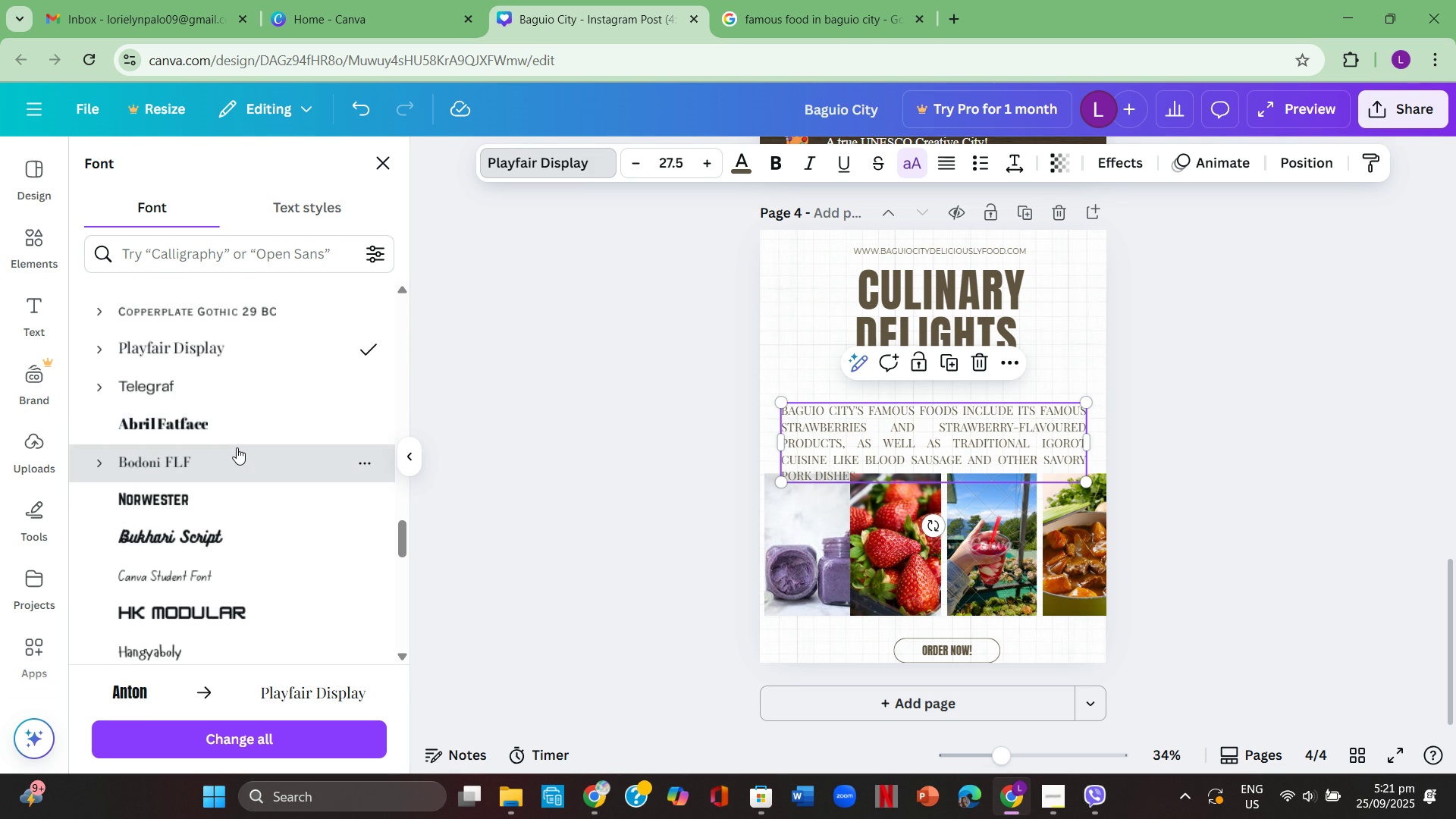 
left_click([237, 447])
 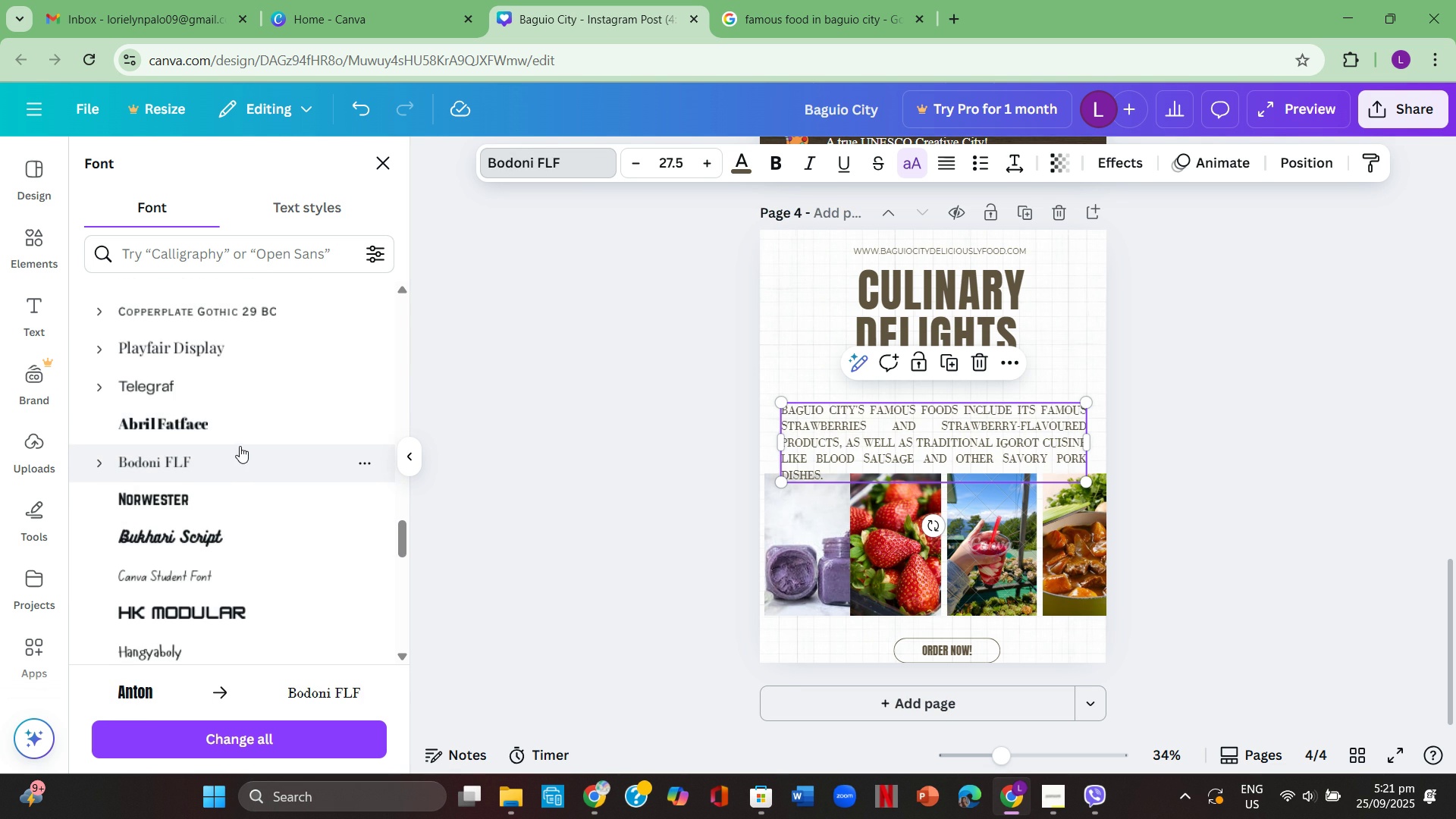 
scroll: coordinate [258, 468], scroll_direction: down, amount: 7.0
 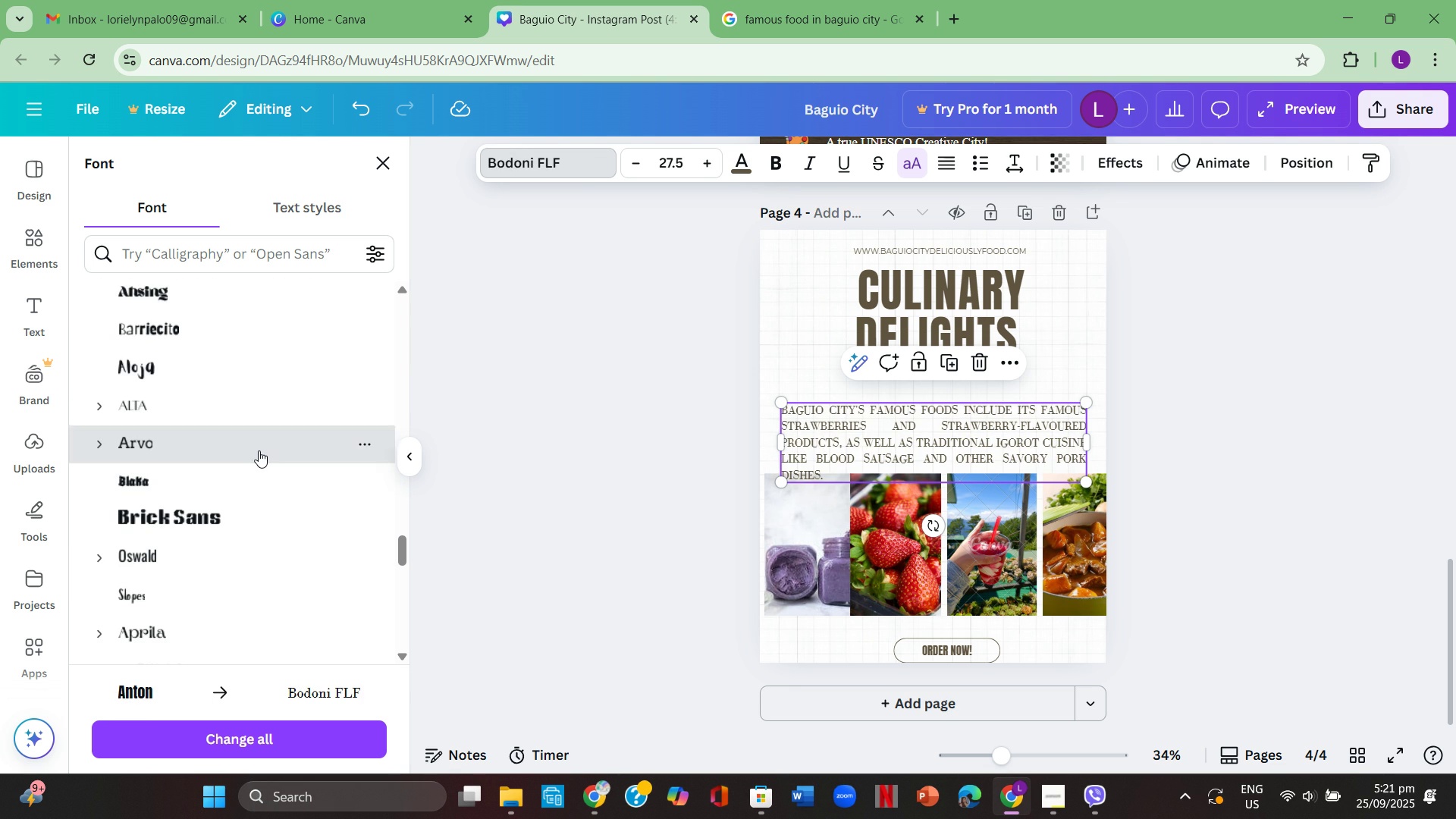 
left_click([258, 450])
 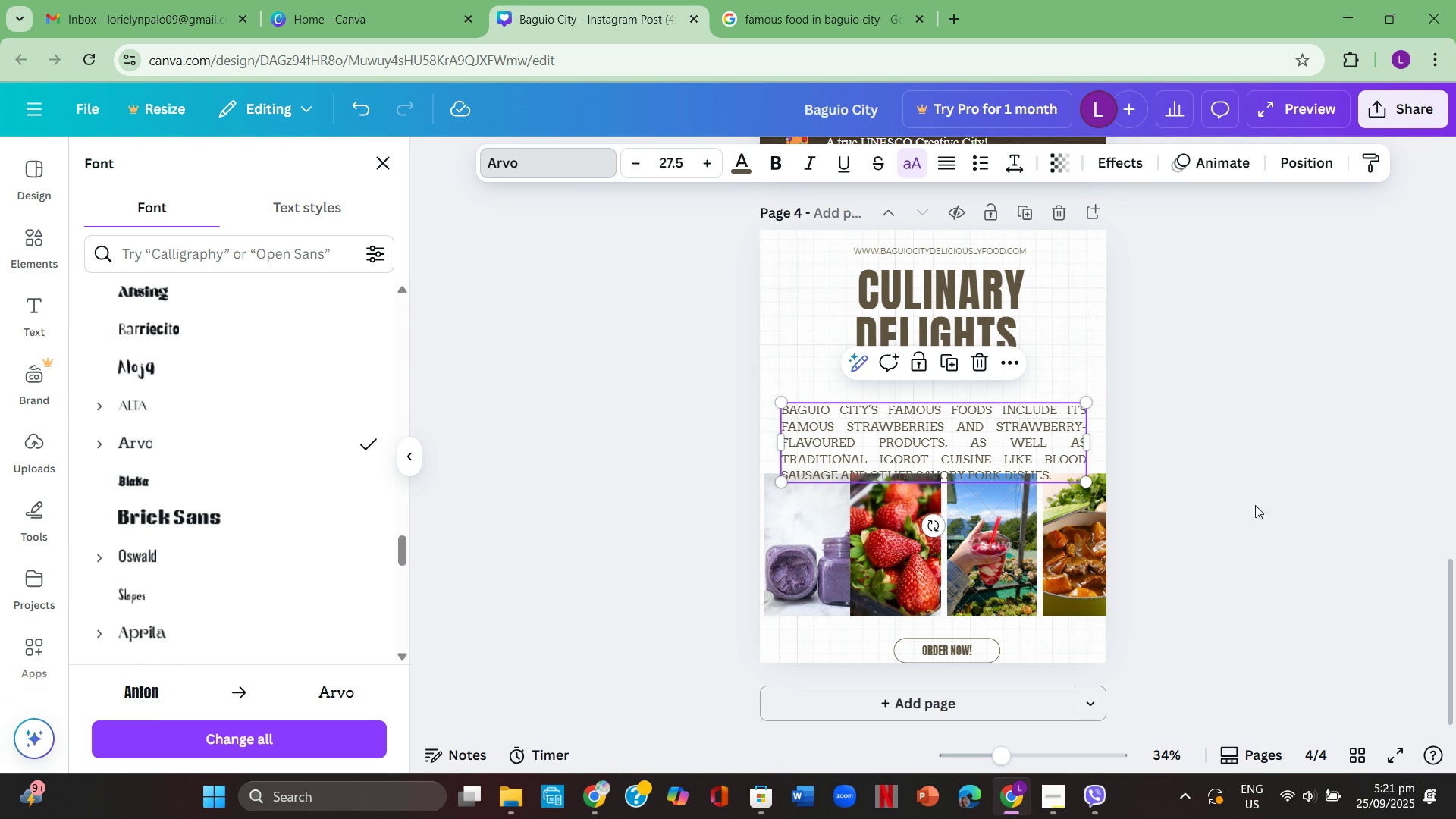 
left_click([1232, 479])
 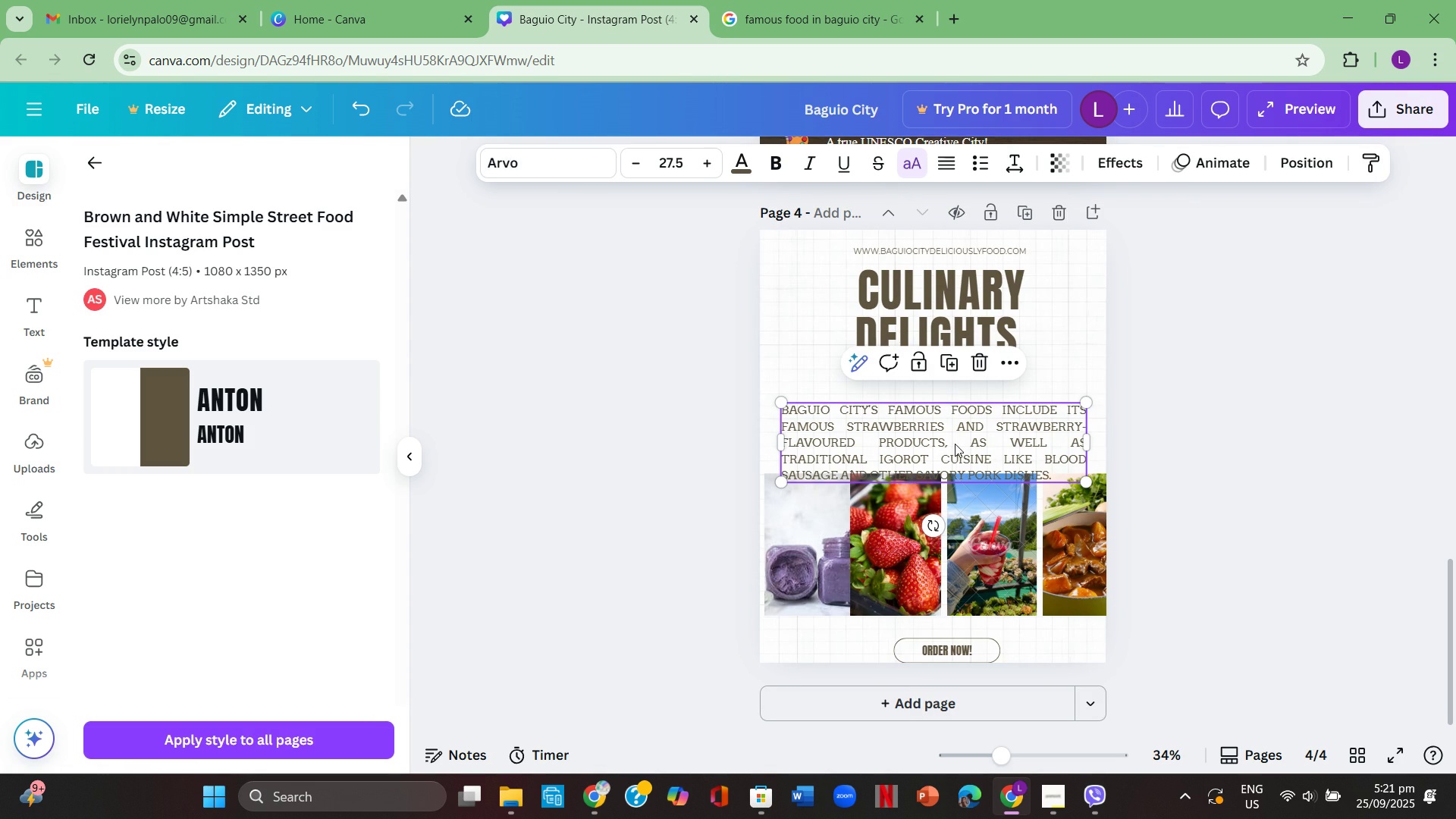 
left_click([952, 441])
 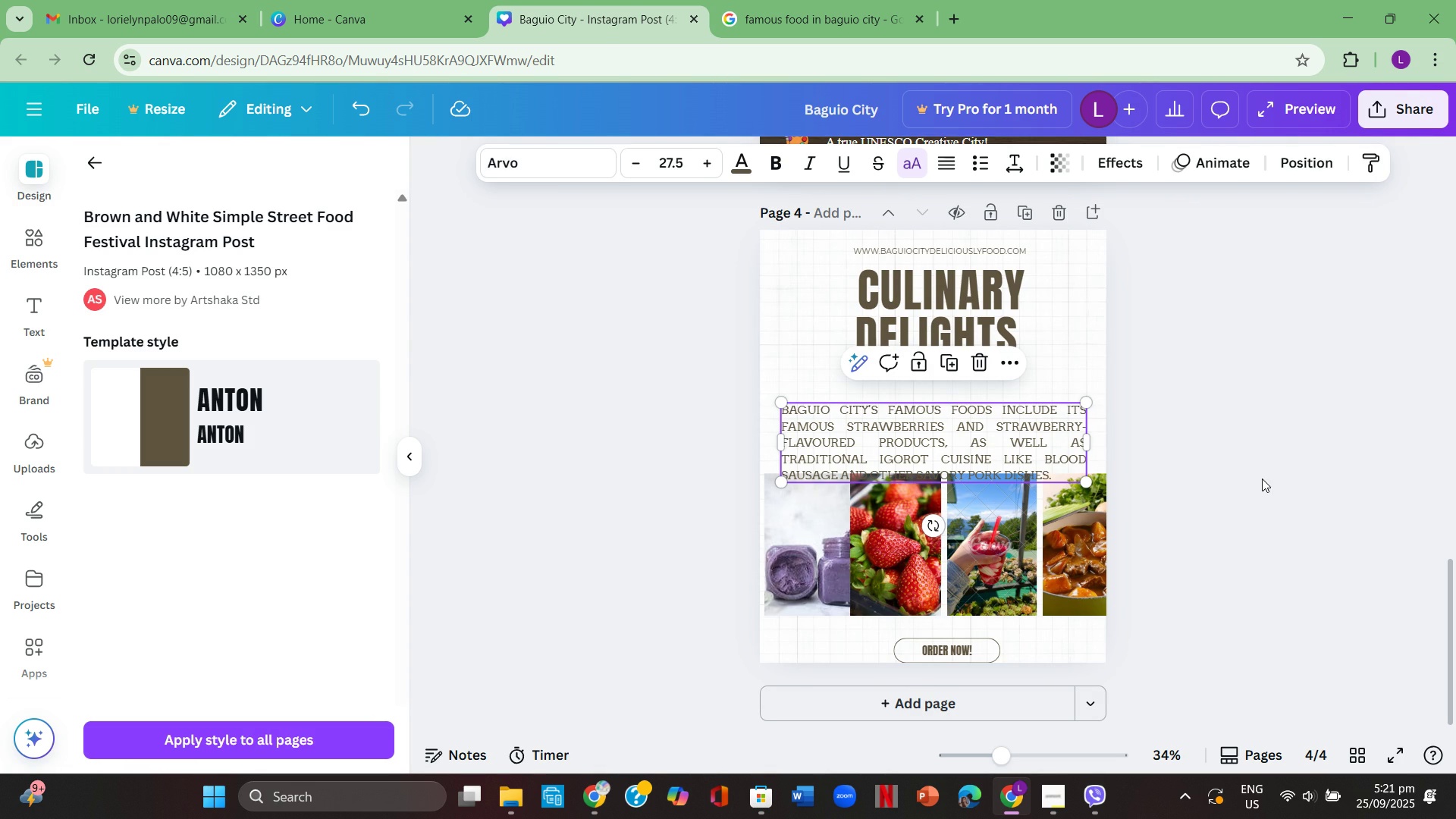 
left_click([1263, 478])